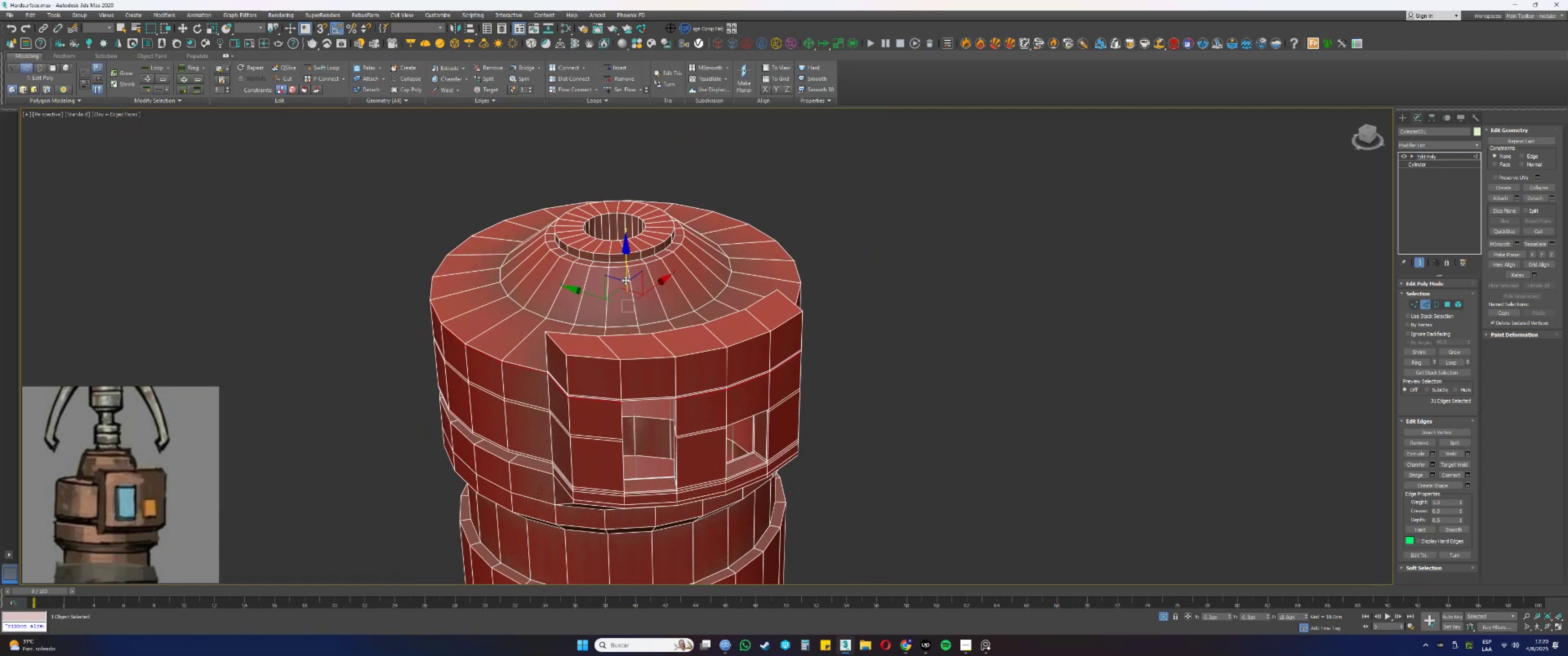 
scroll: coordinate [606, 235], scroll_direction: up, amount: 2.0
 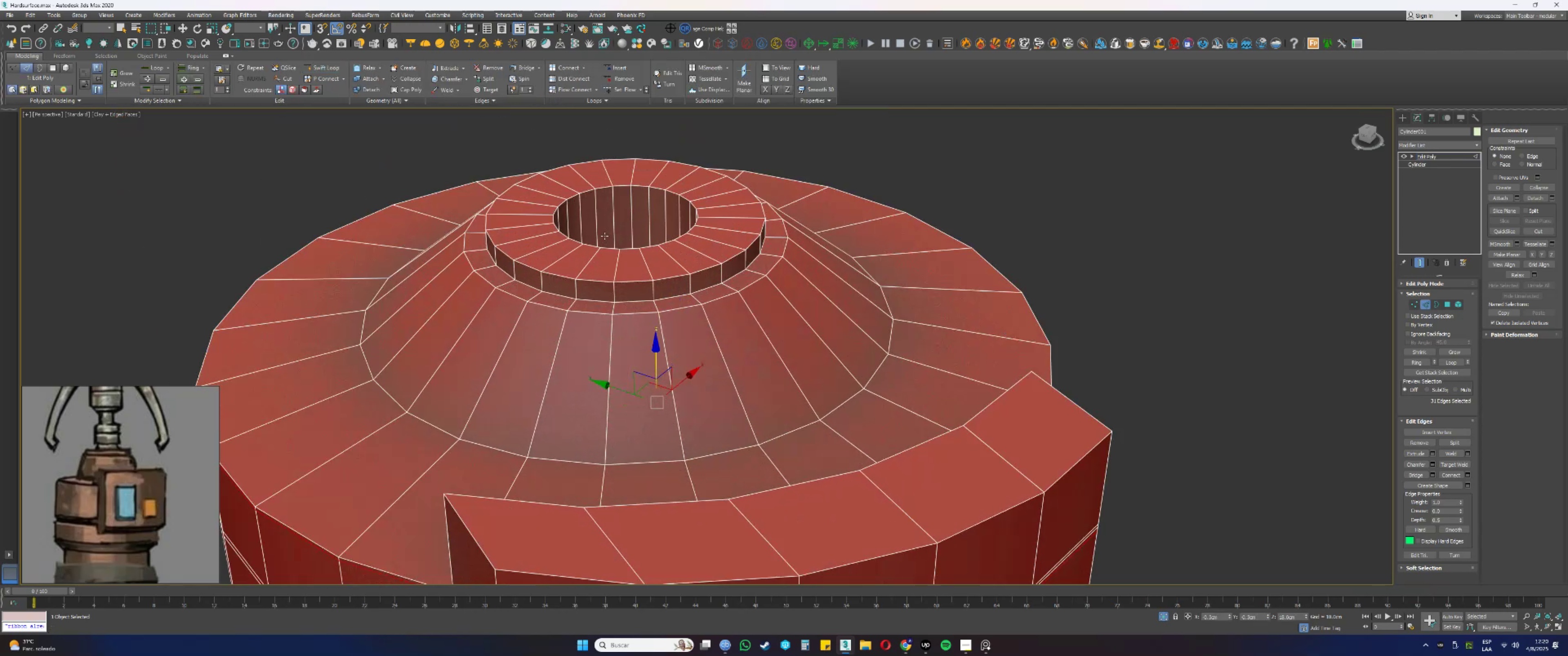 
key(4)
 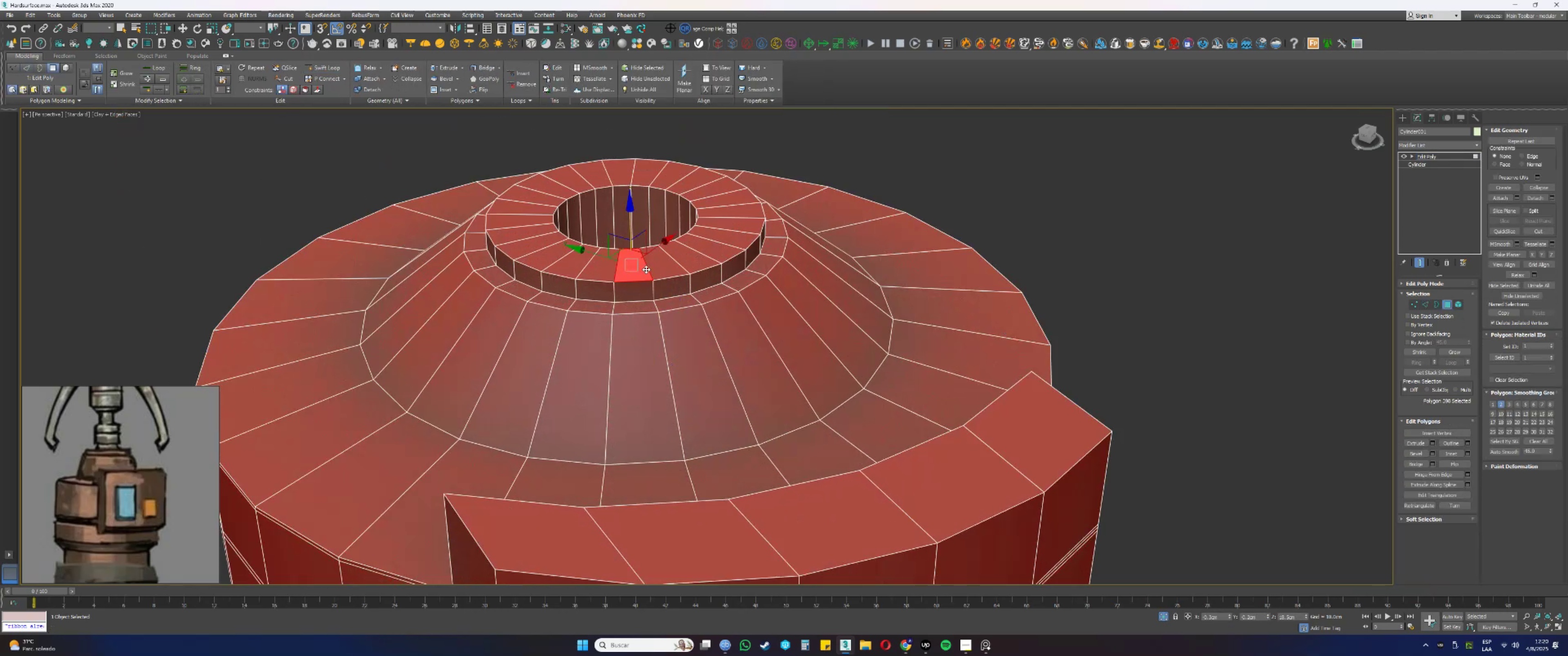 
left_click([645, 219])
 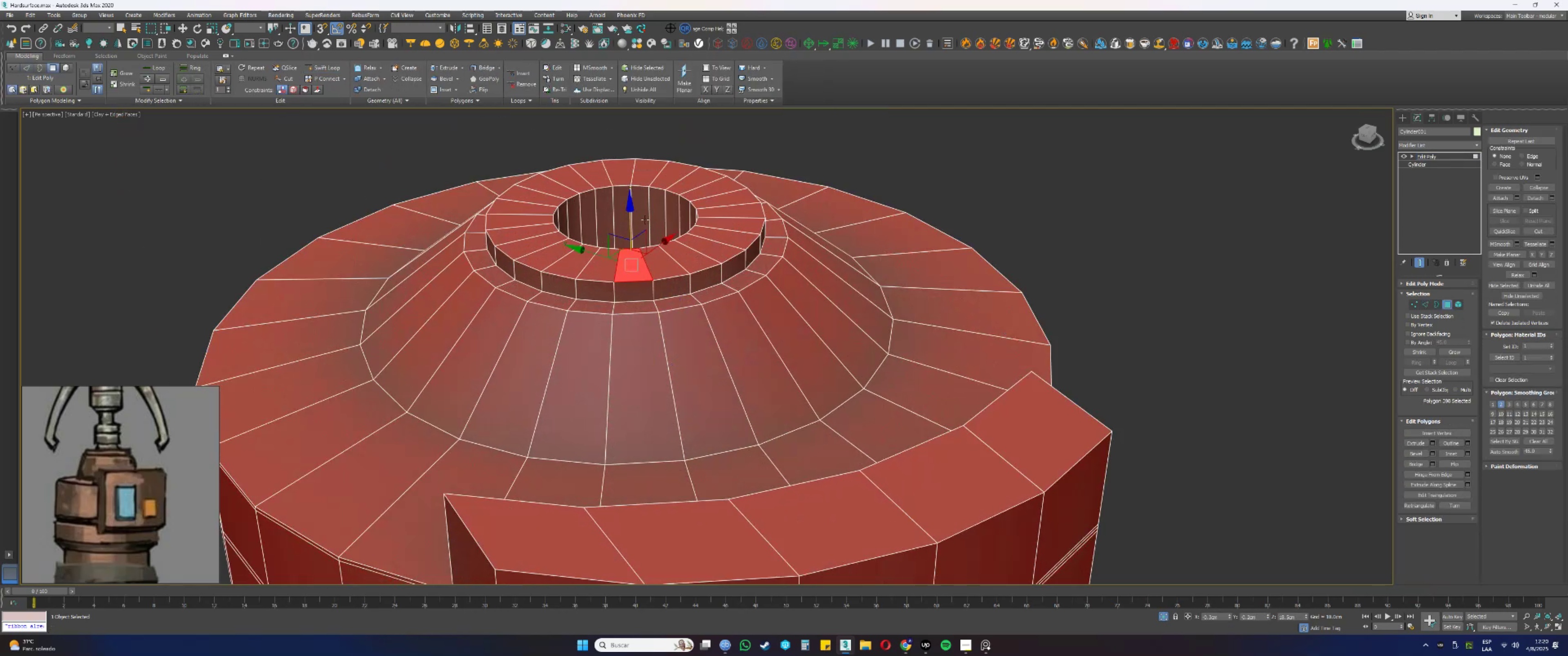 
hold_key(key=ShiftLeft, duration=0.3)
double_click([658, 224])
 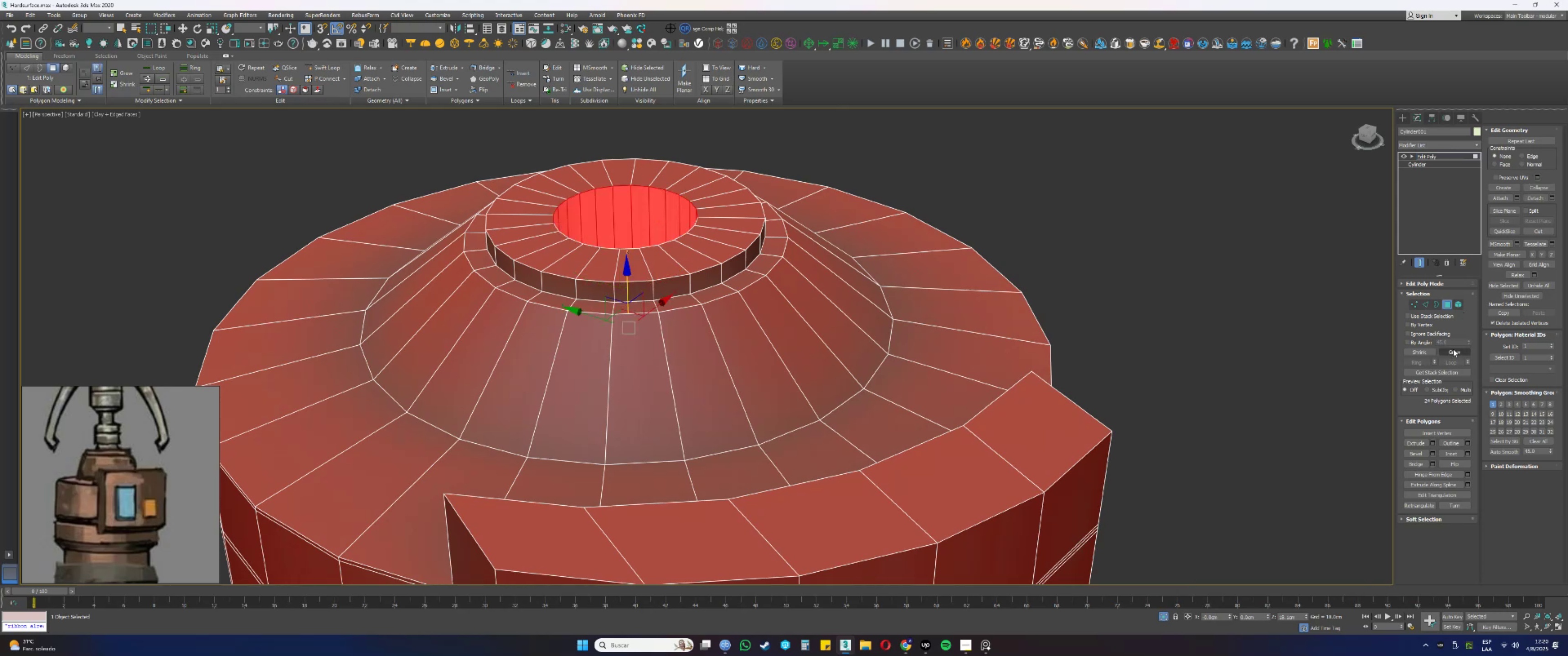 
double_click([1453, 352])
 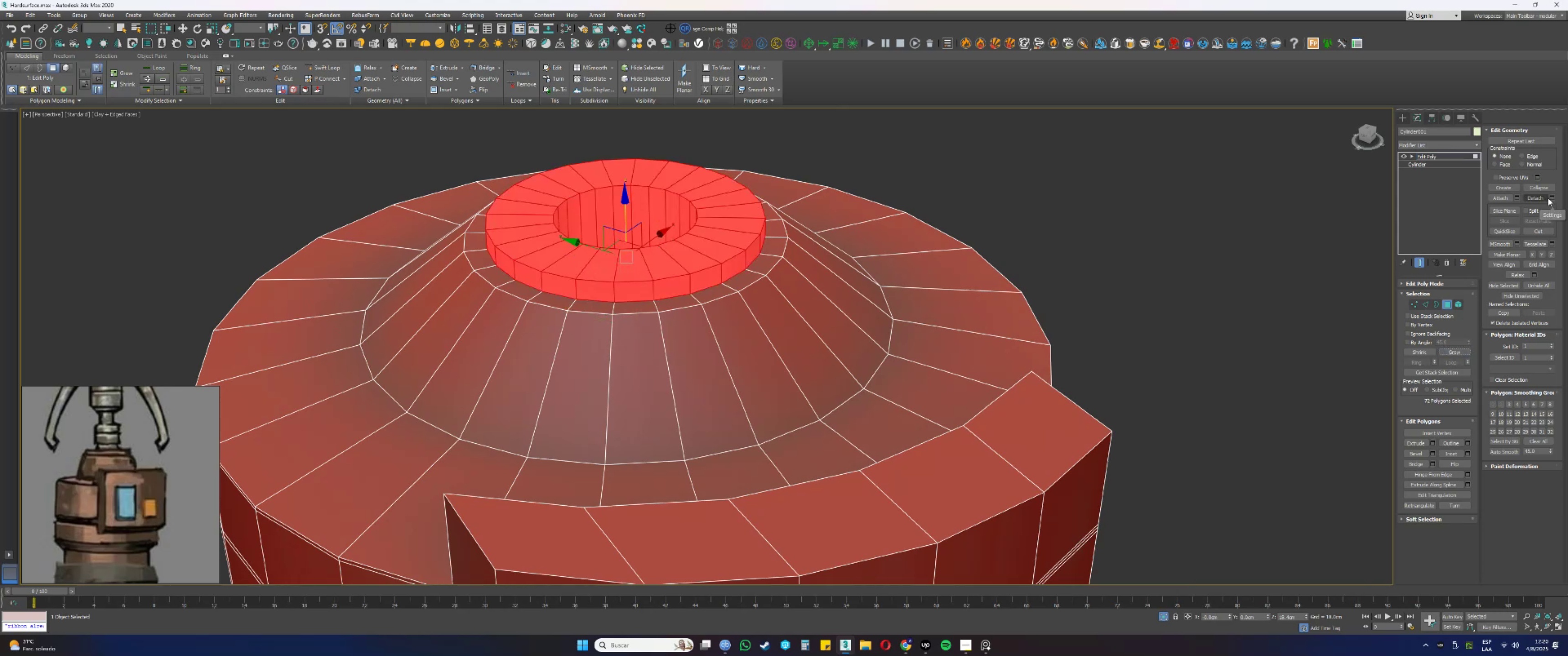 
left_click([1553, 197])
 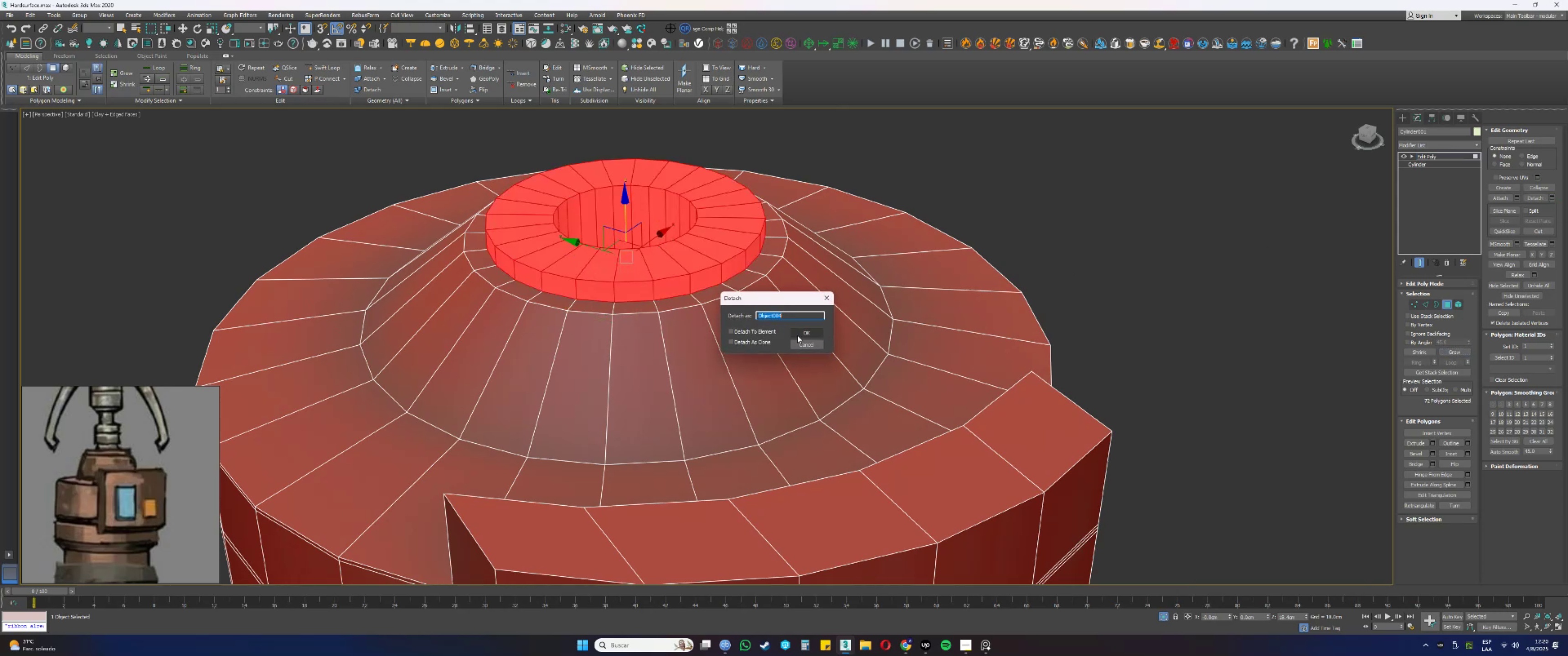 
left_click([798, 335])
 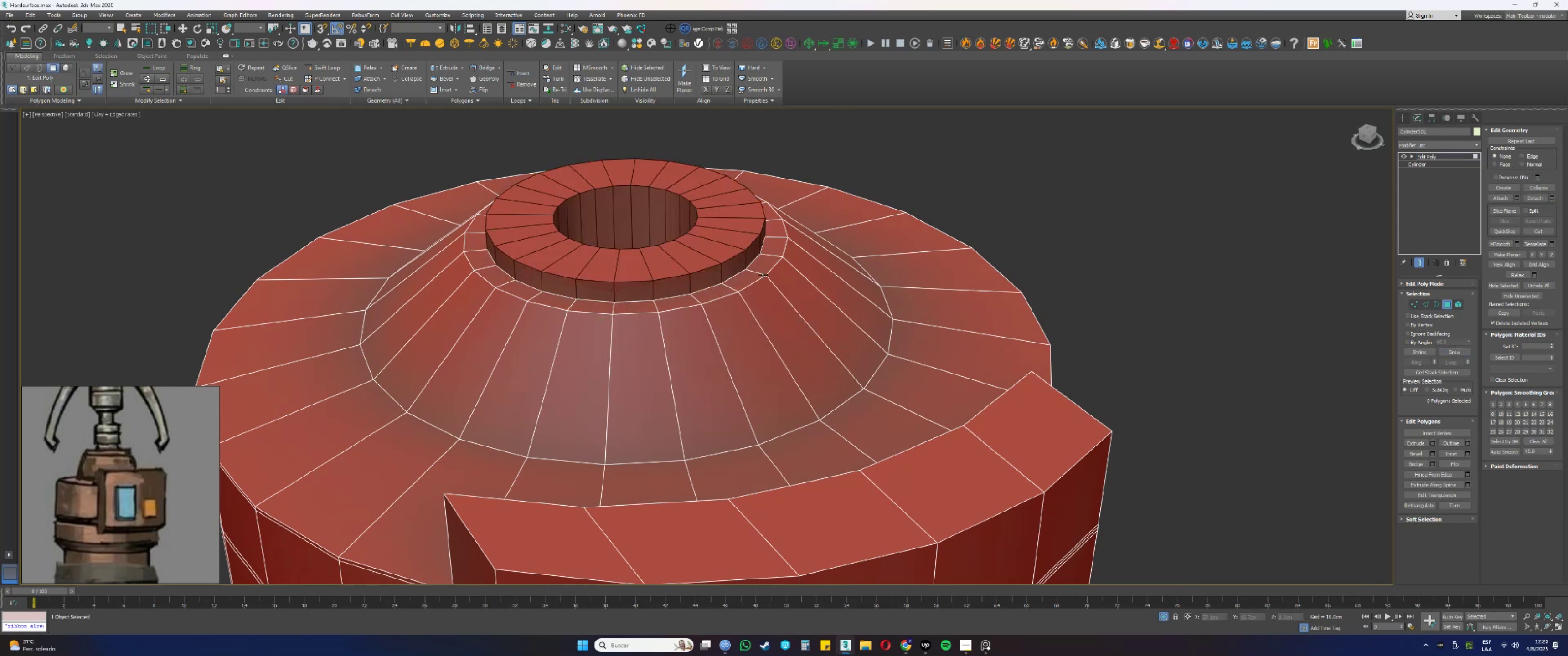 
key(3)
 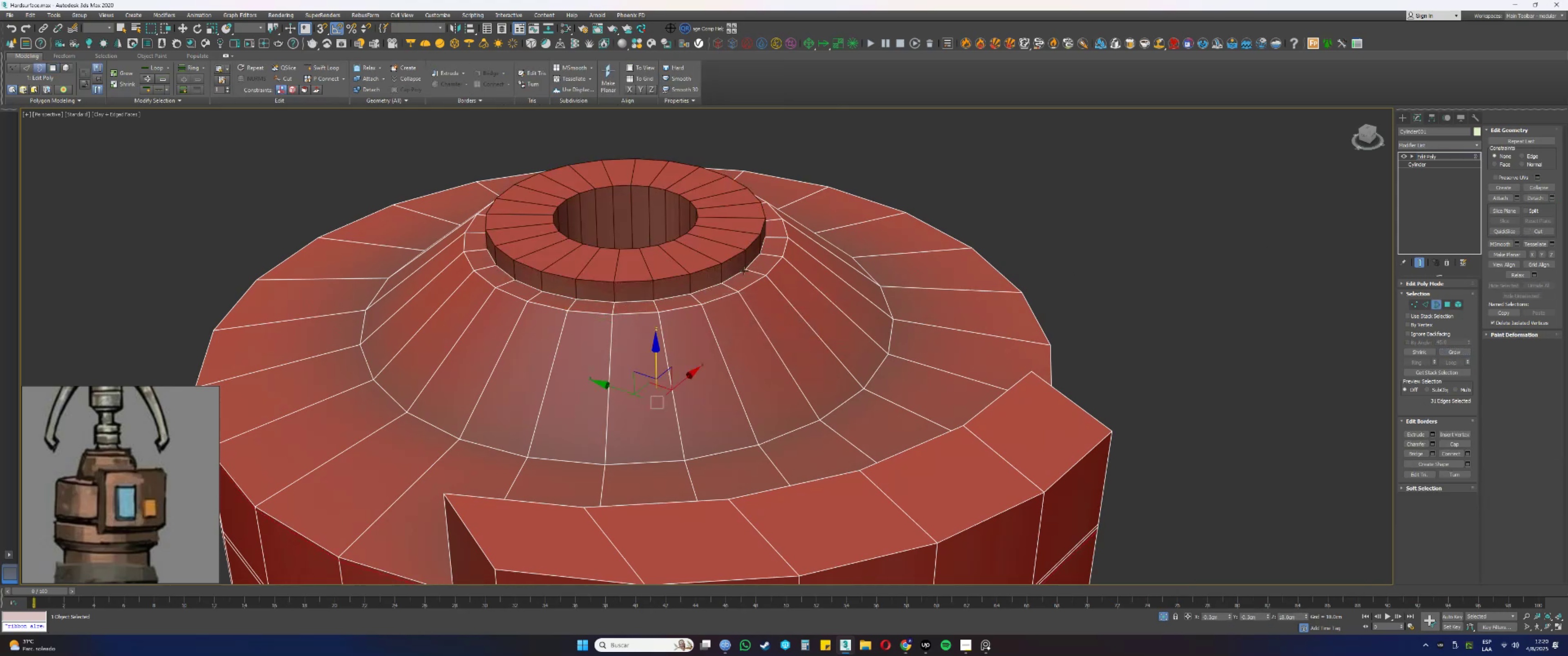 
left_click([743, 271])
 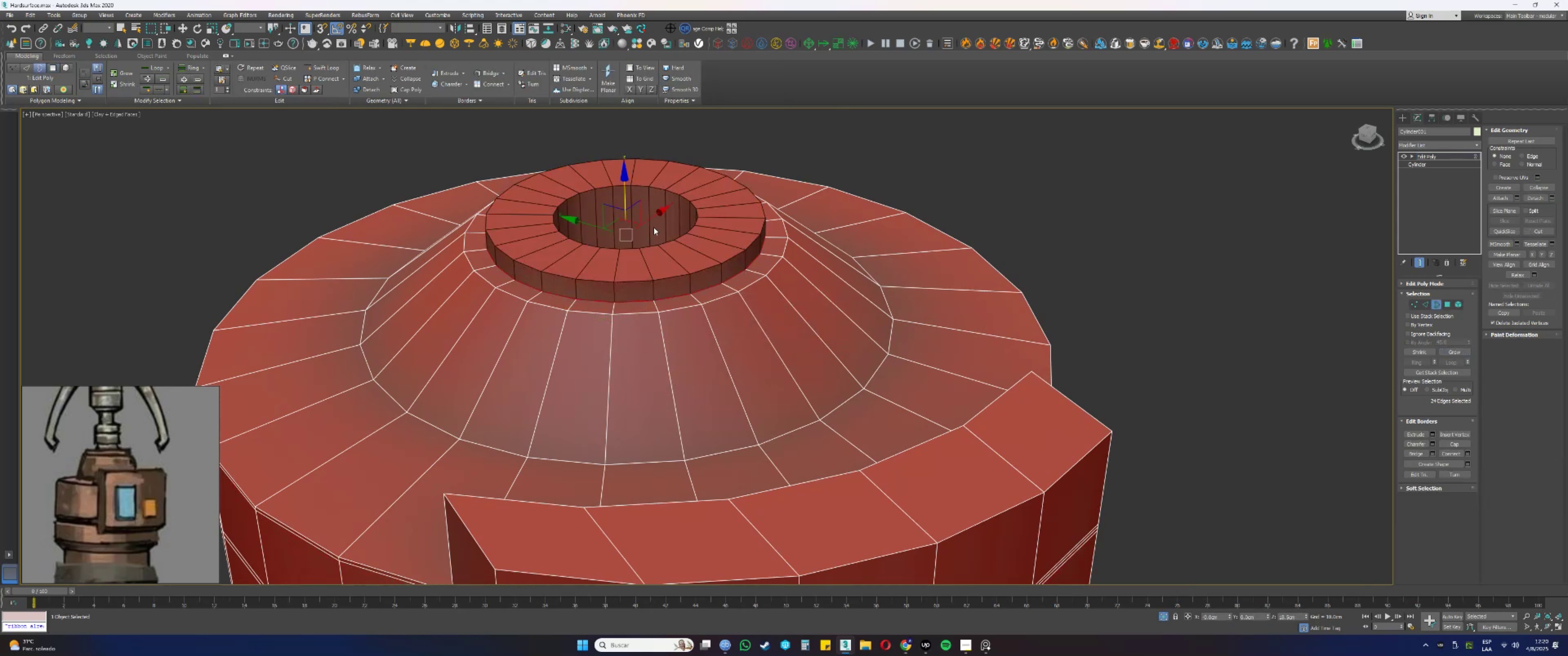 
hold_key(key=ShiftLeft, duration=0.58)
left_click_drag(start_coordinate=[625, 184], to_coordinate=[643, 277])
 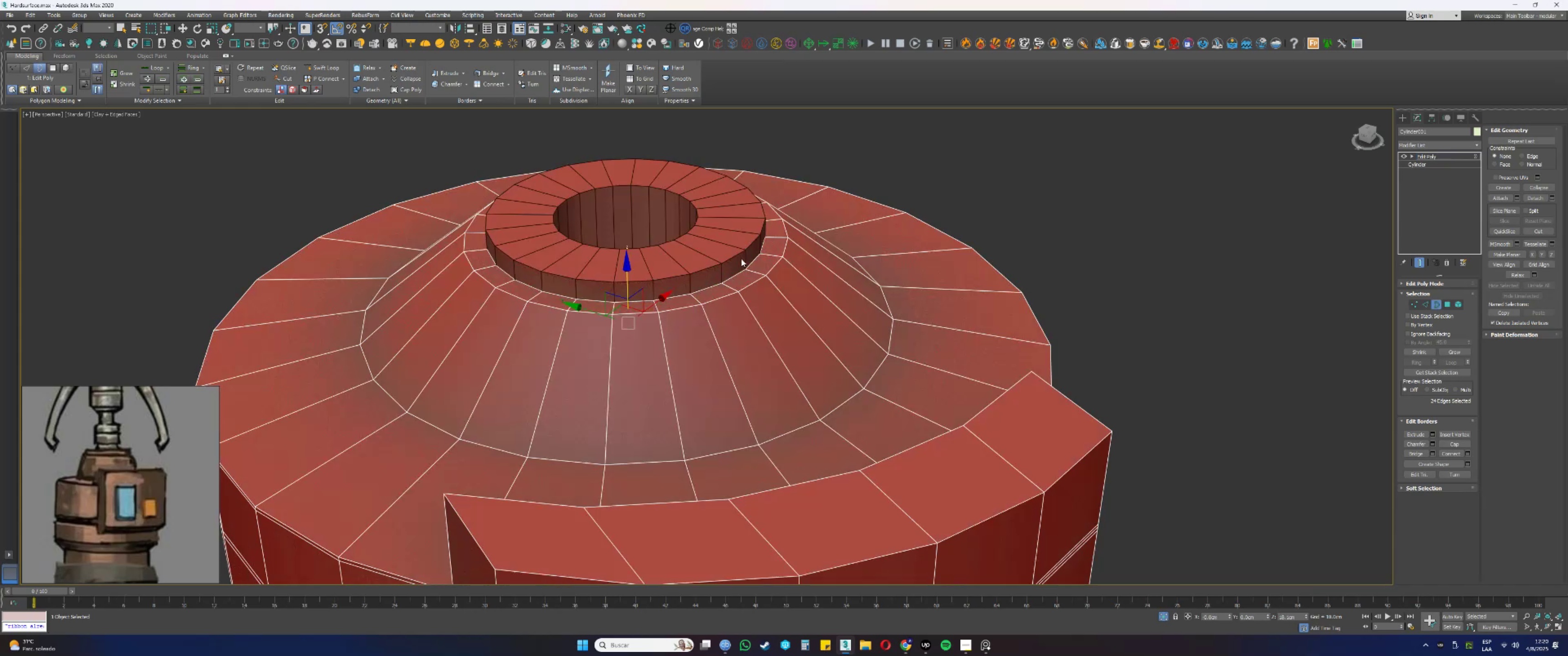 
key(F3)
 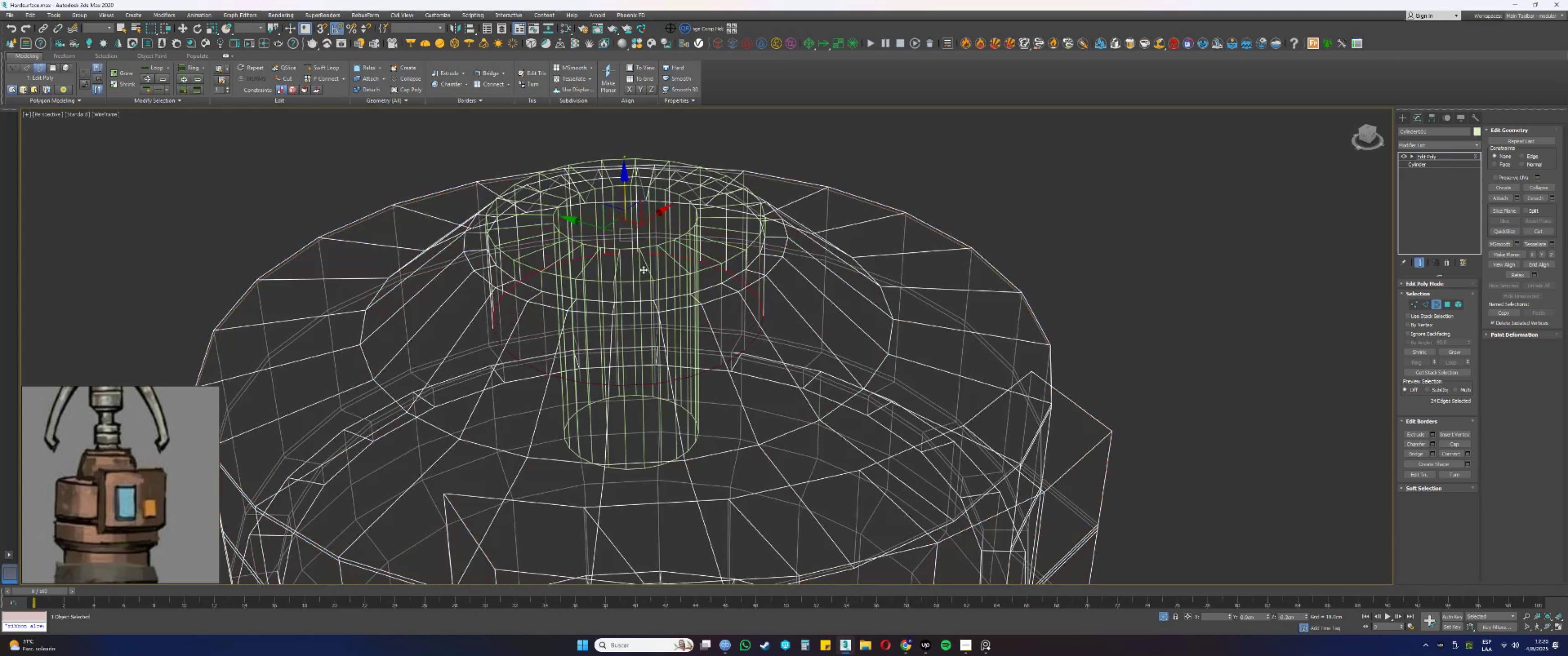 
key(F3)
 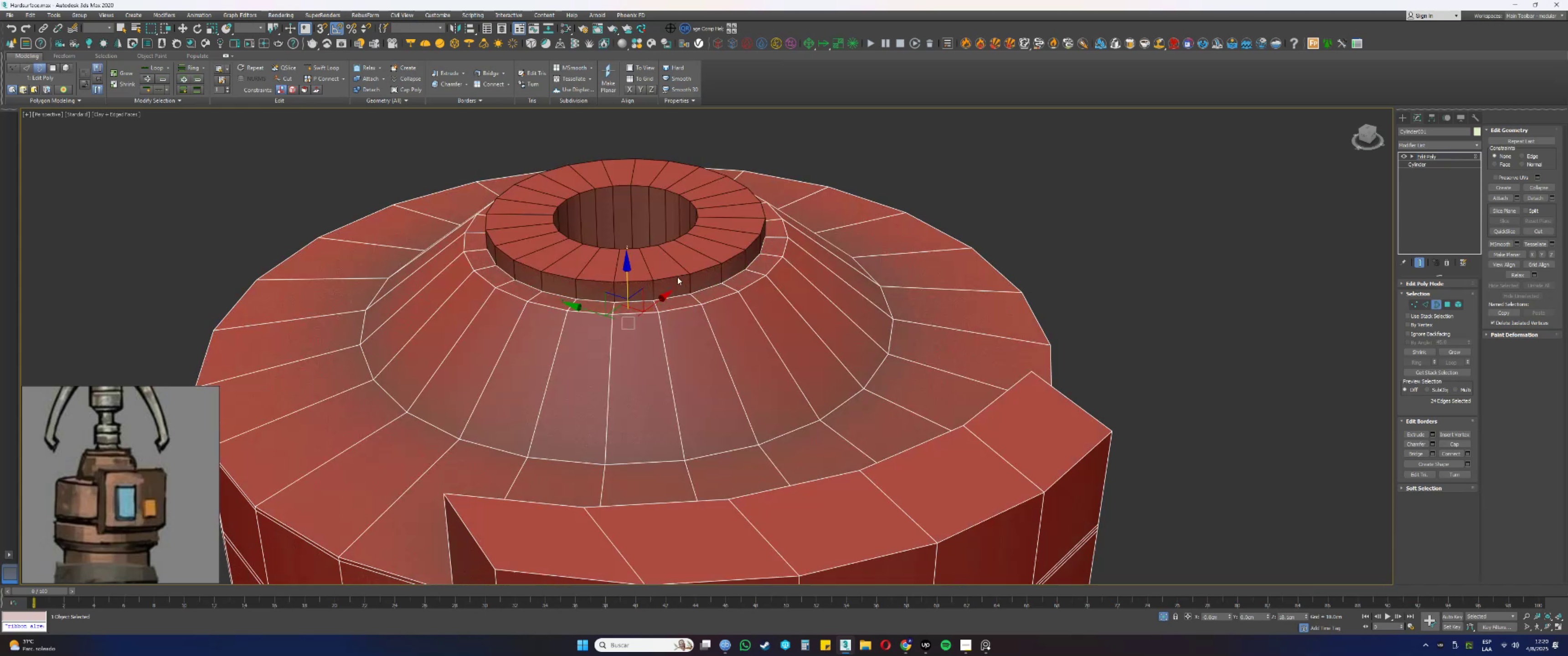 
key(3)
 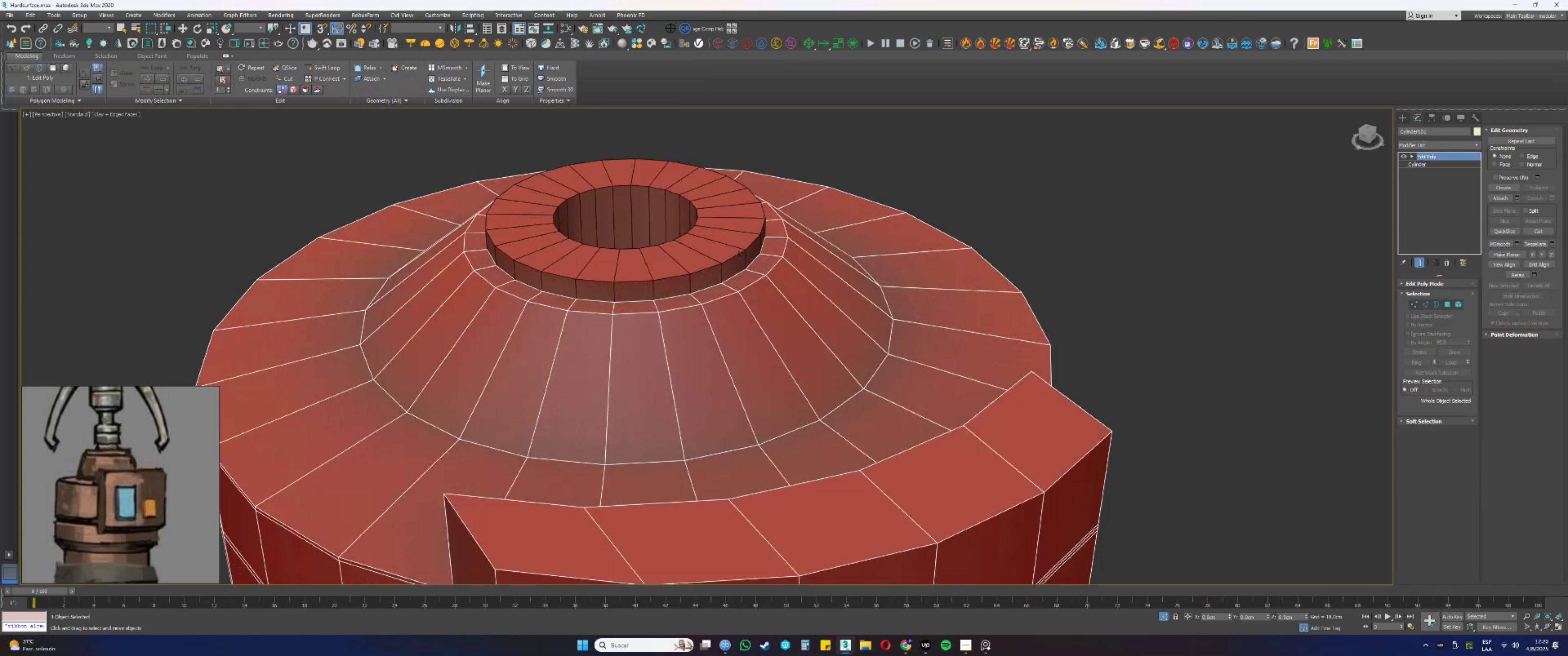 
left_click([730, 243])
 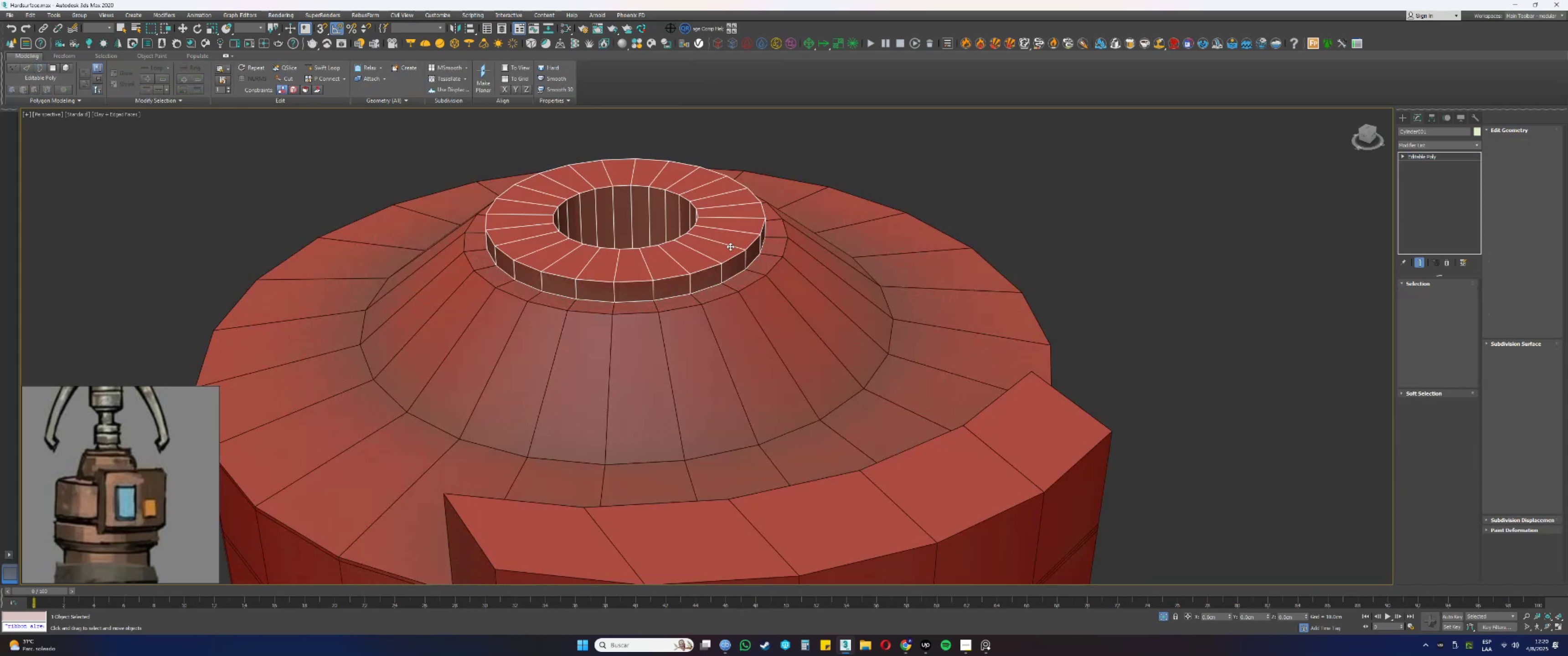 
type(3[F3]ss33[F3]3)
 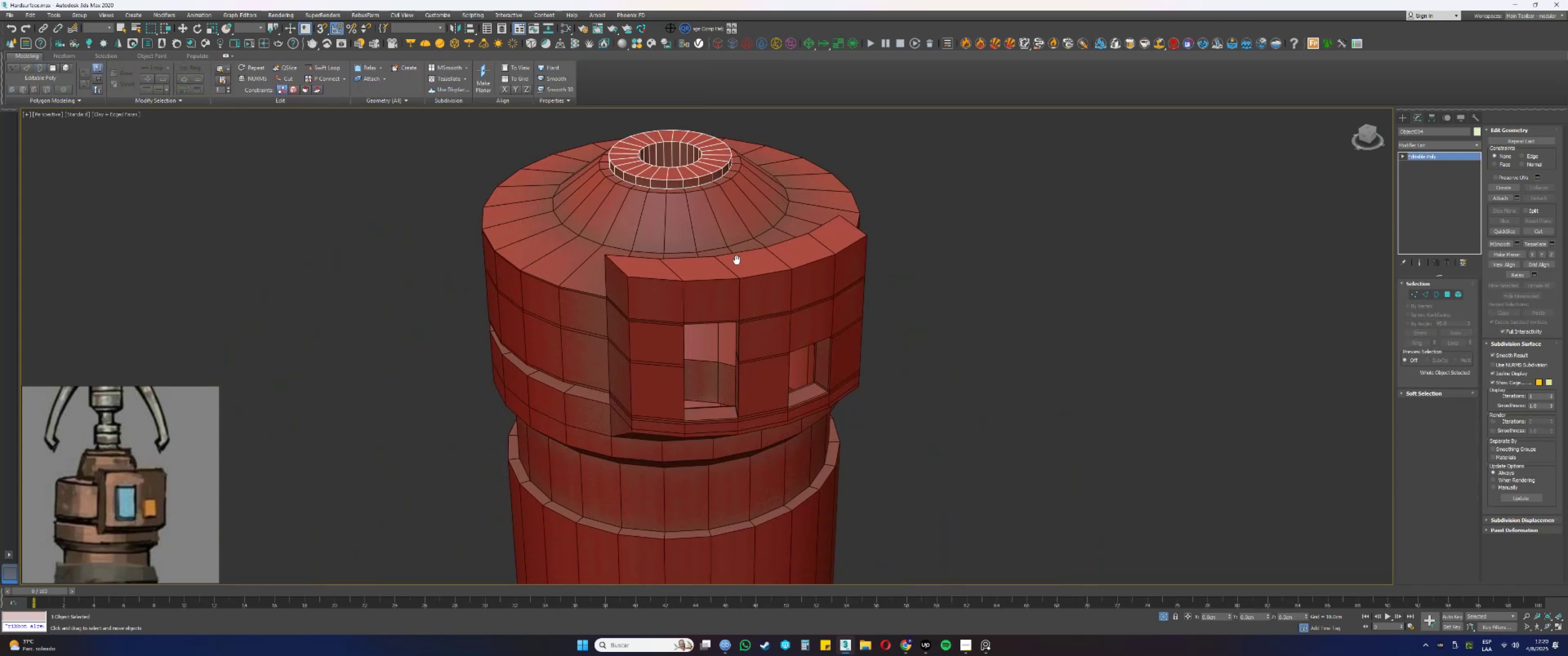 
left_click_drag(start_coordinate=[712, 298], to_coordinate=[701, 277])
 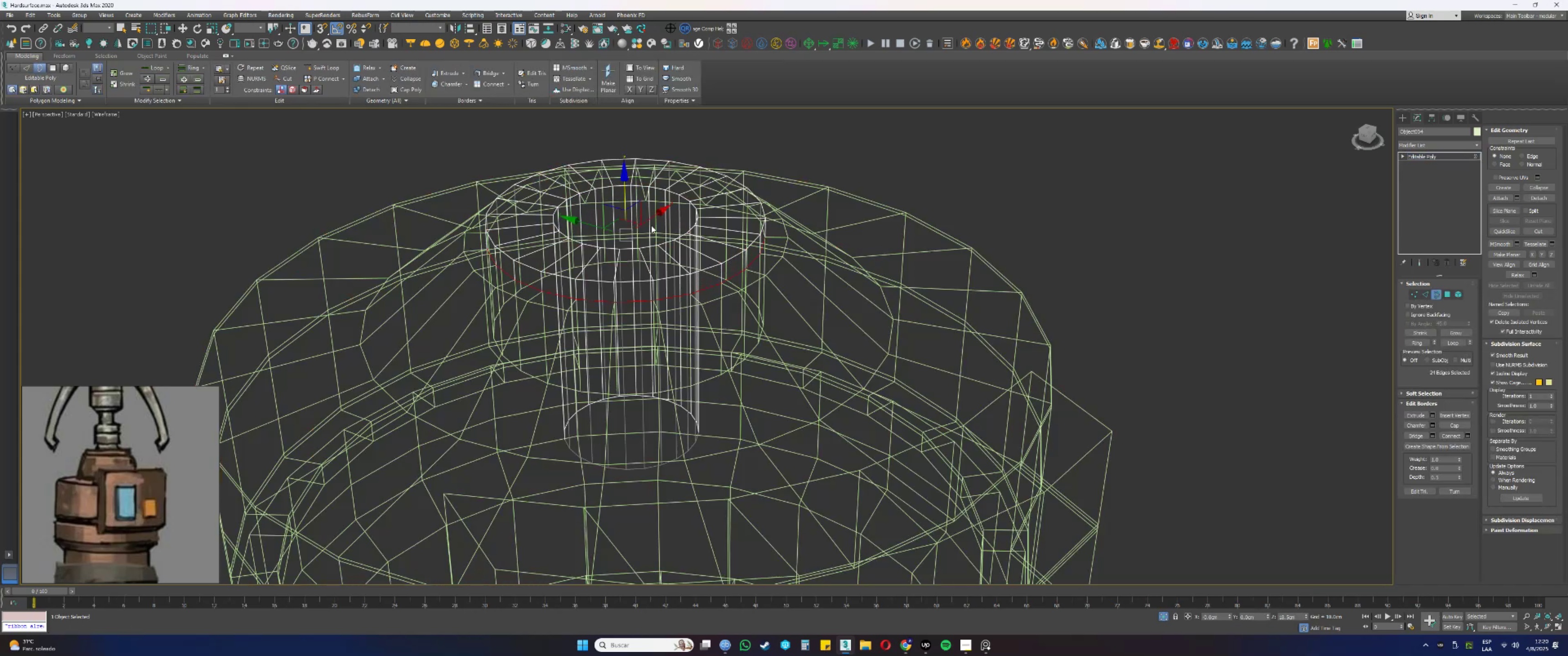 
left_click_drag(start_coordinate=[627, 182], to_coordinate=[714, 374])
 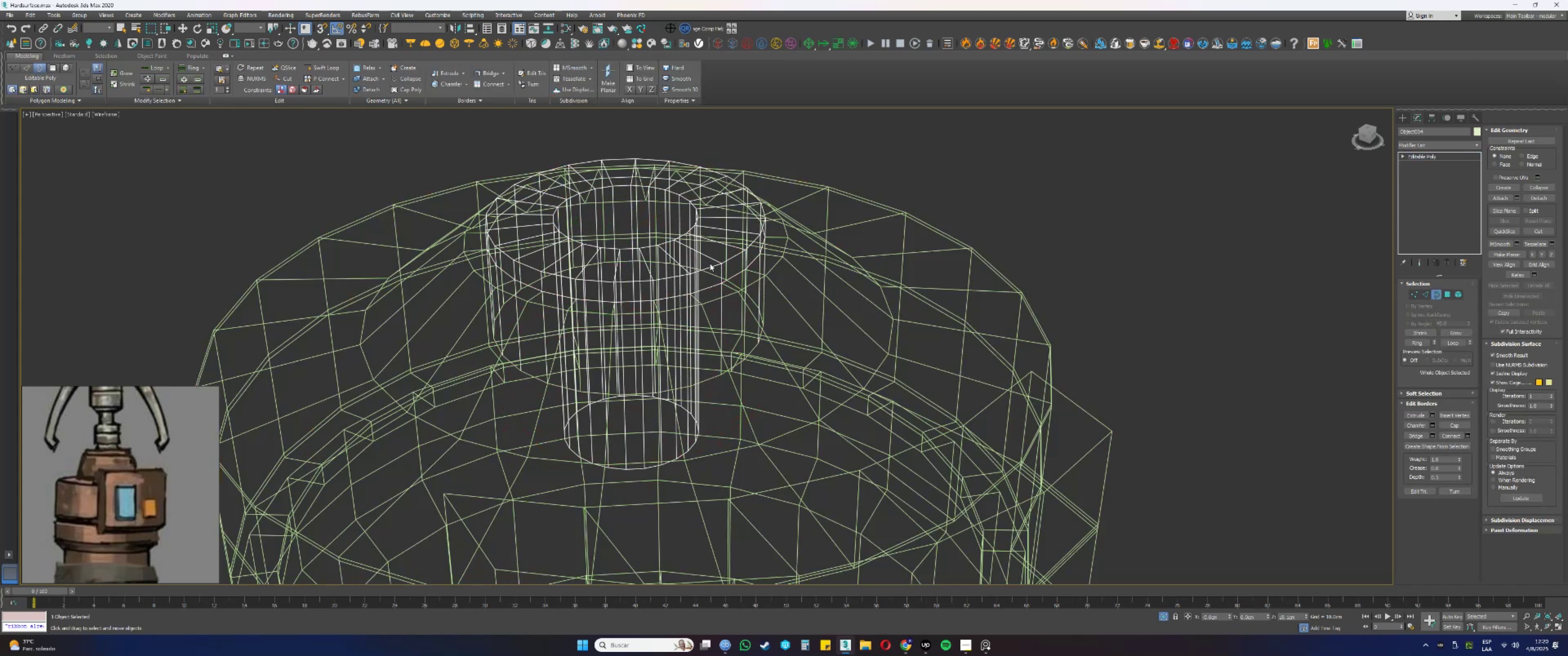 
scroll: coordinate [694, 222], scroll_direction: down, amount: 2.0
 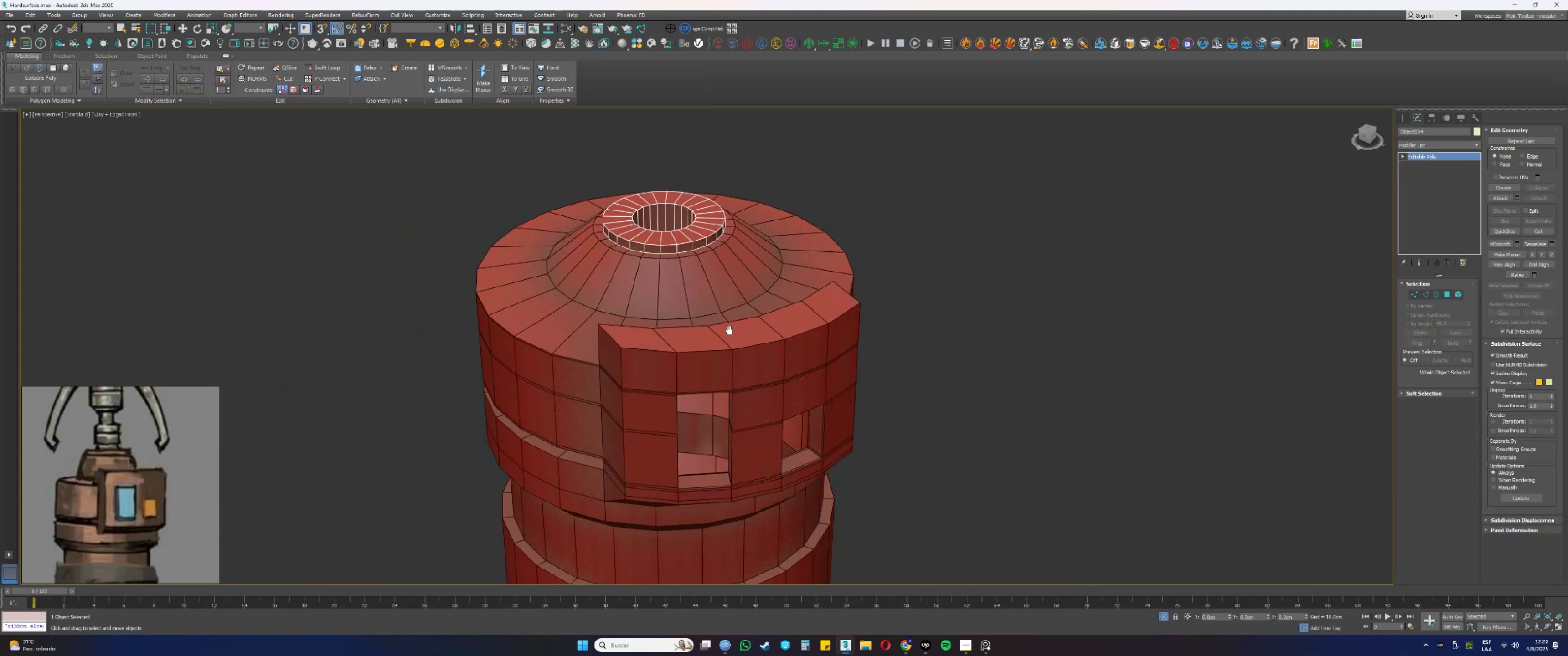 
left_click([719, 291])
 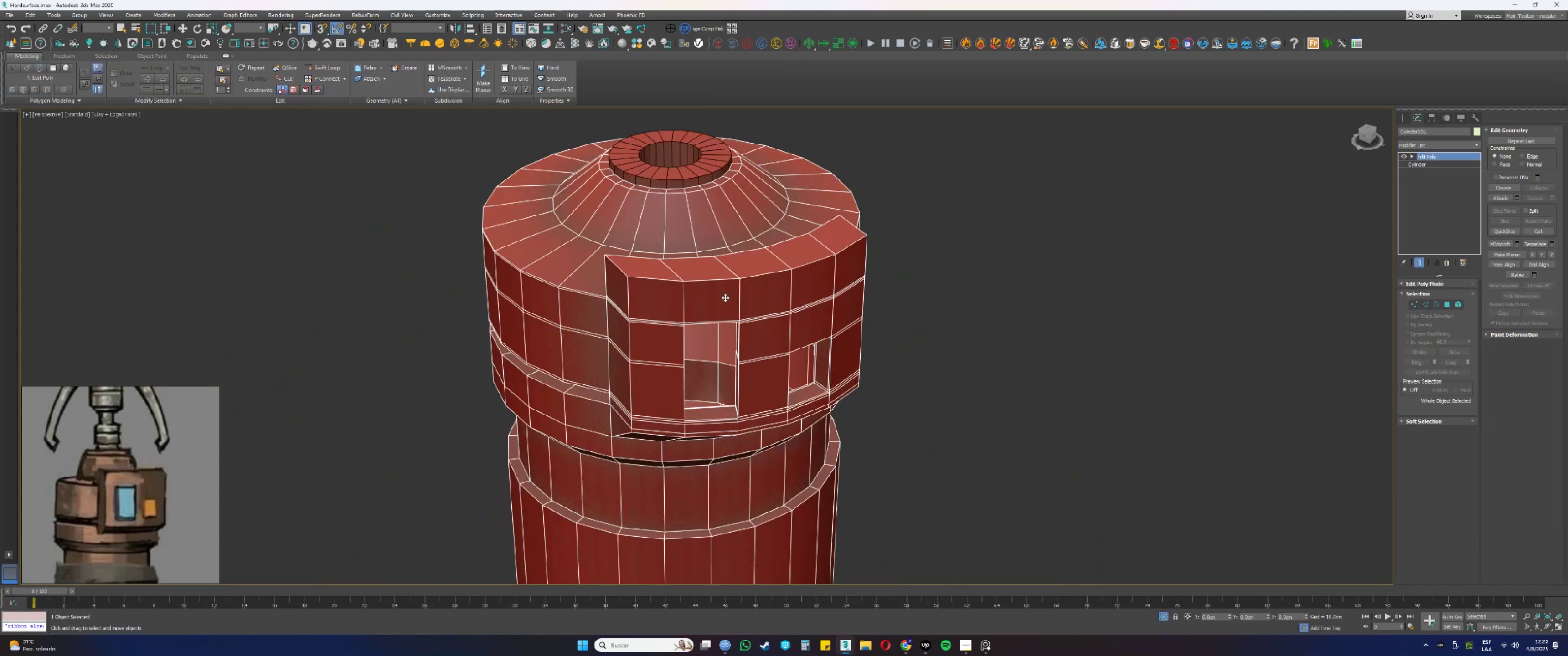 
key(2)
 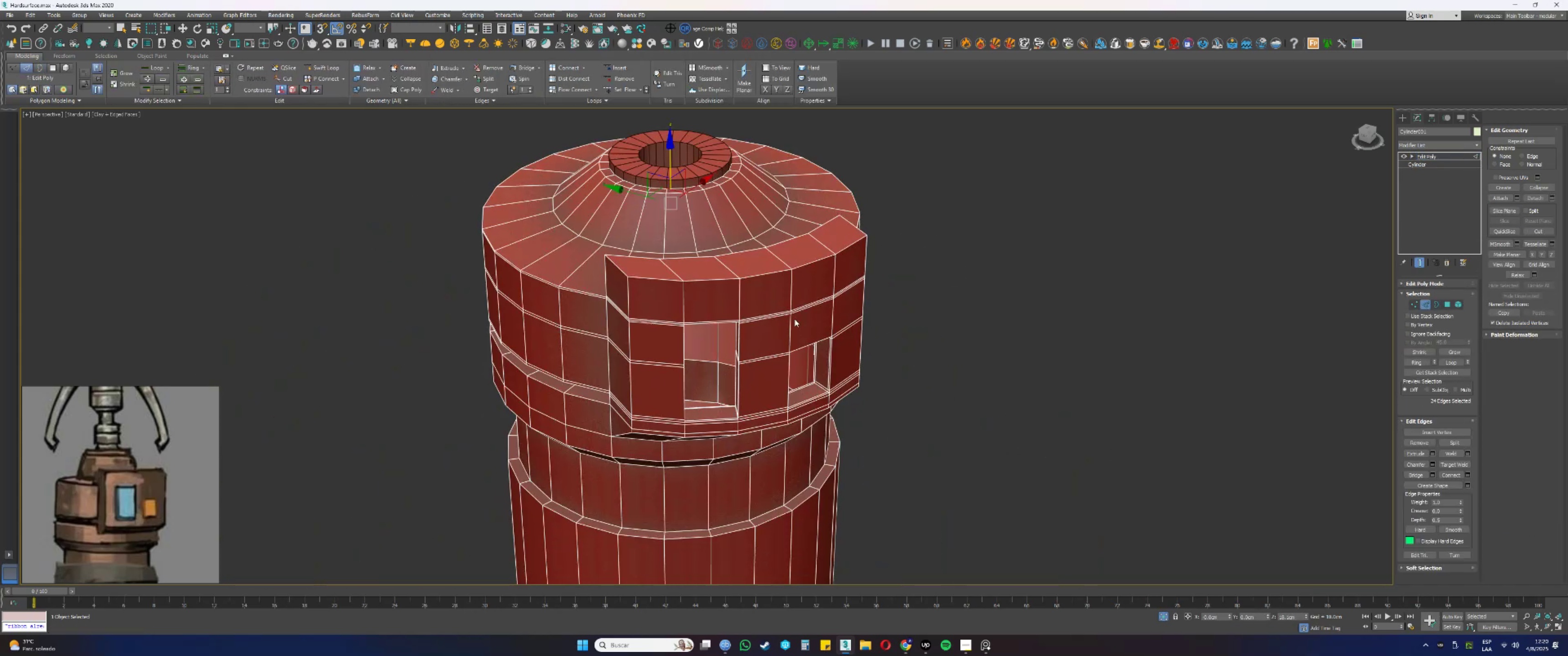 
left_click([928, 298])
 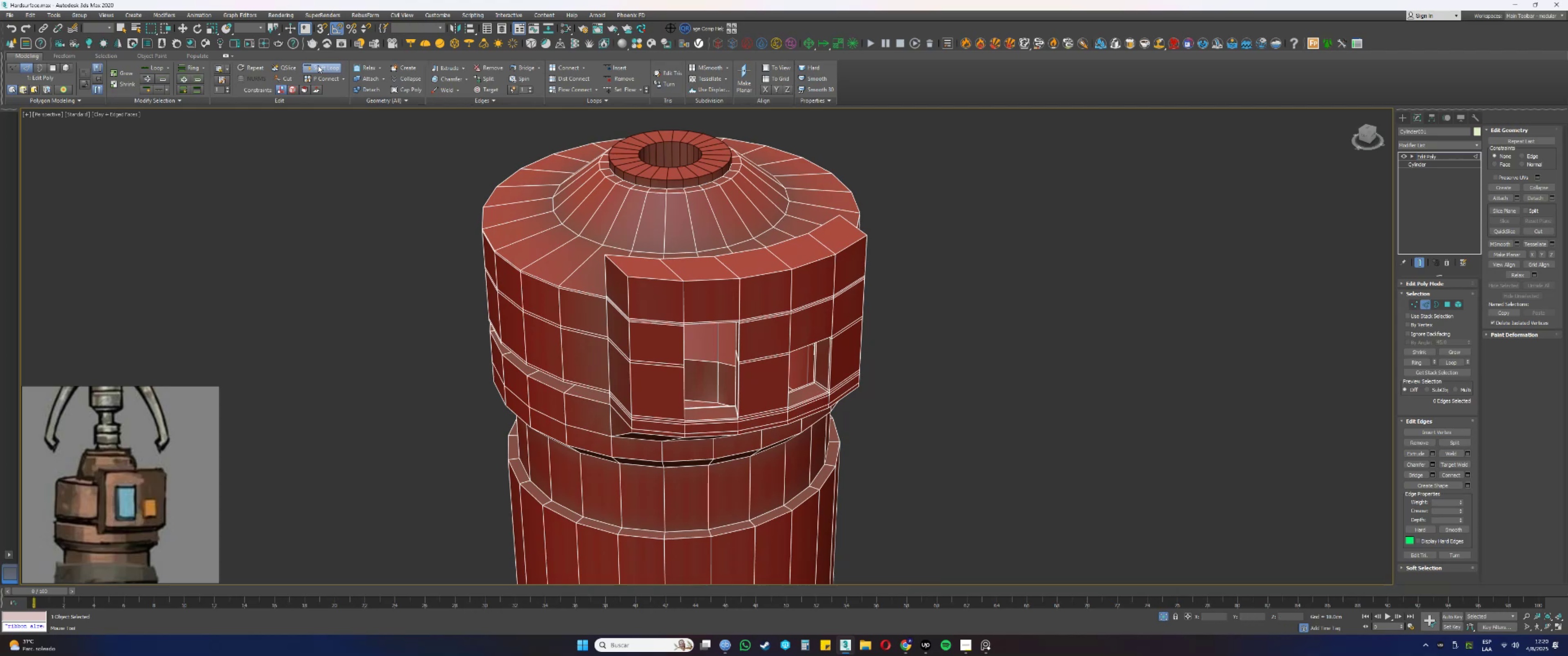 
scroll: coordinate [678, 306], scroll_direction: up, amount: 3.0
 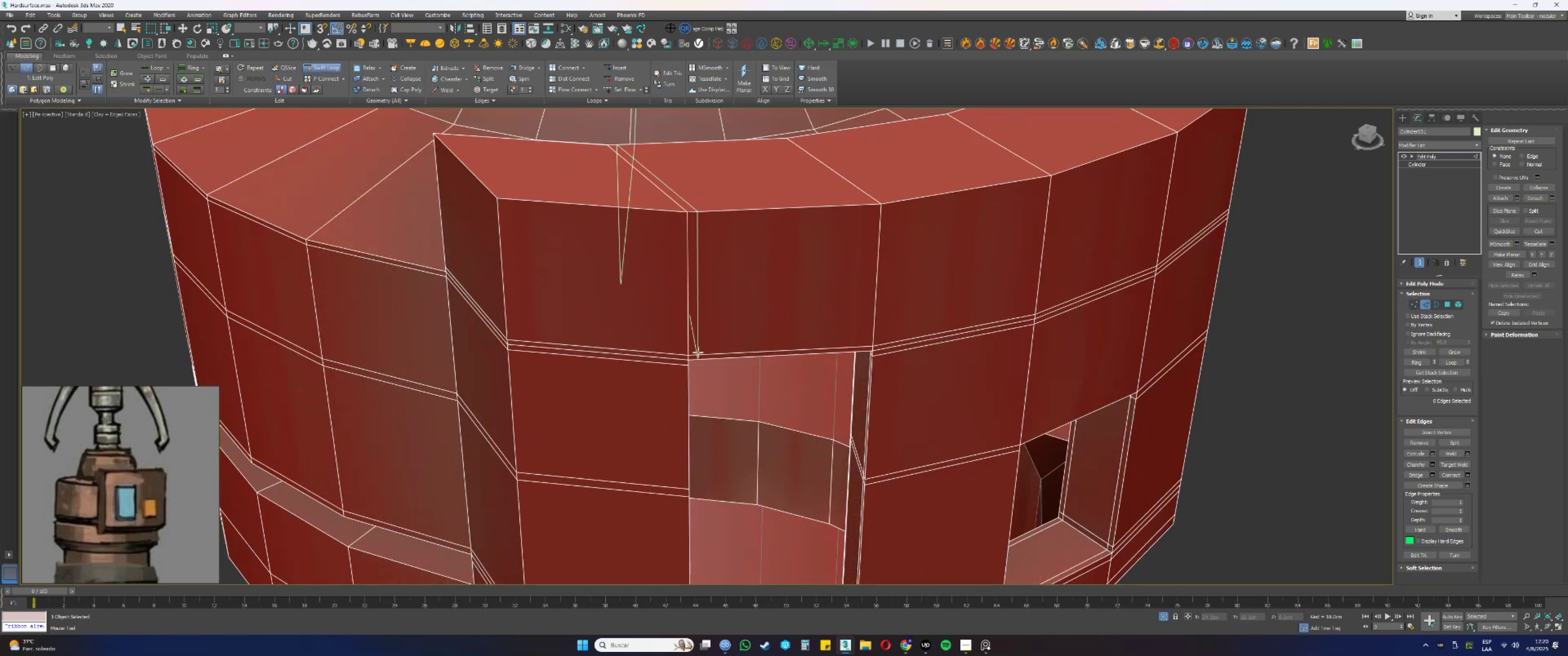 
left_click([695, 353])
 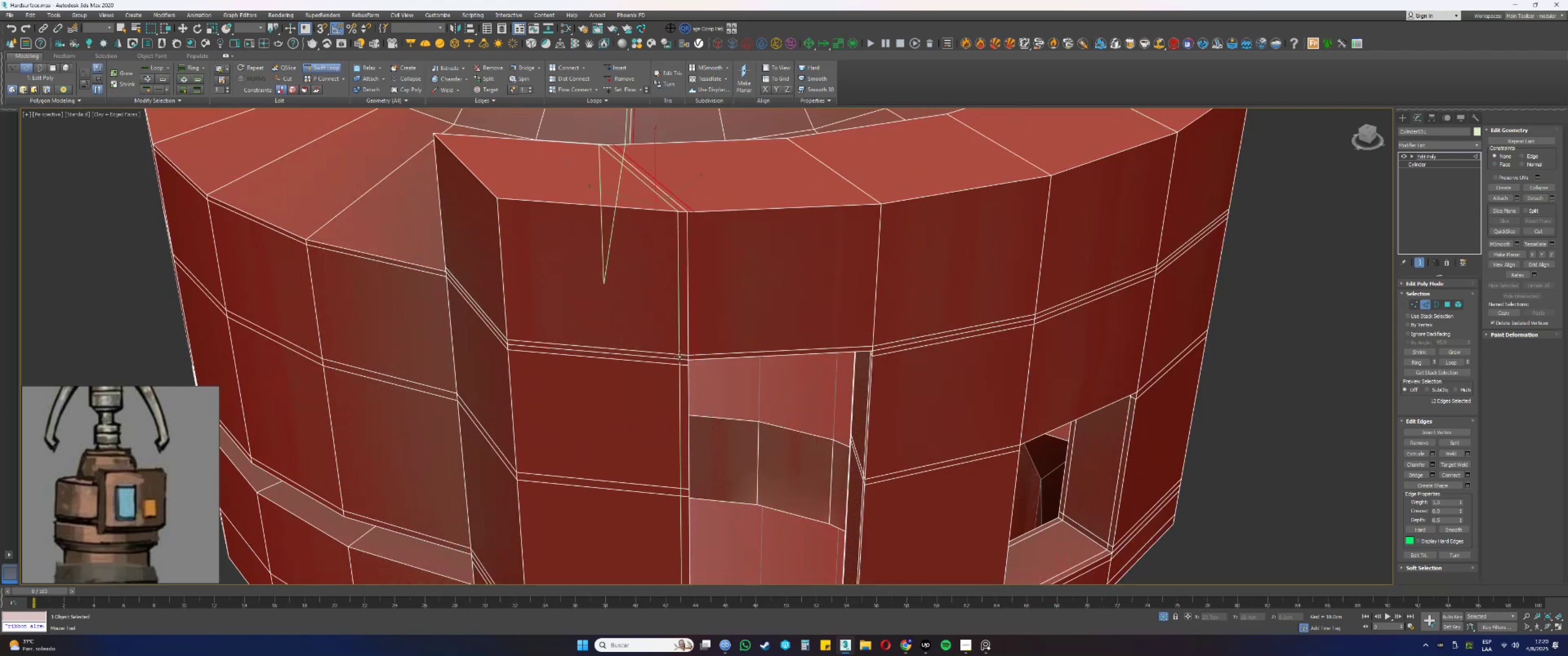 
left_click([680, 357])
 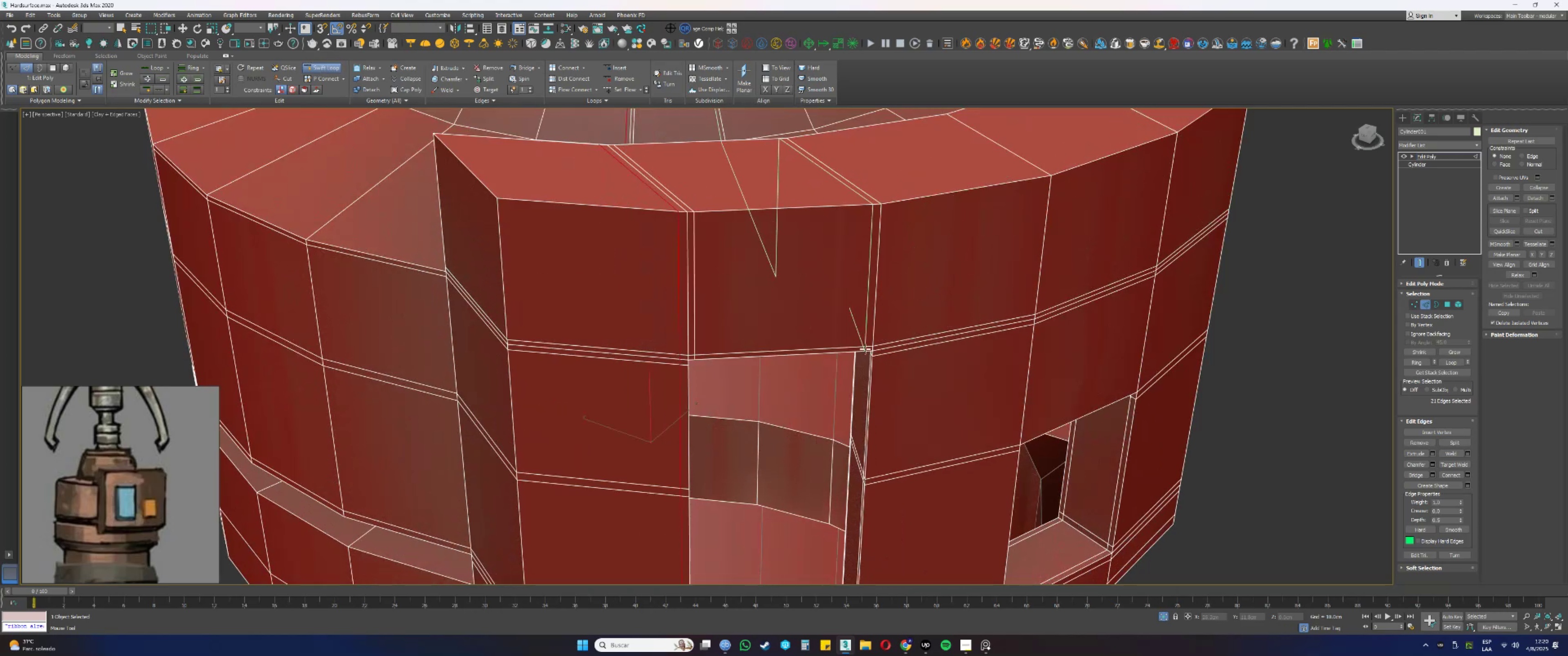 
left_click([866, 349])
 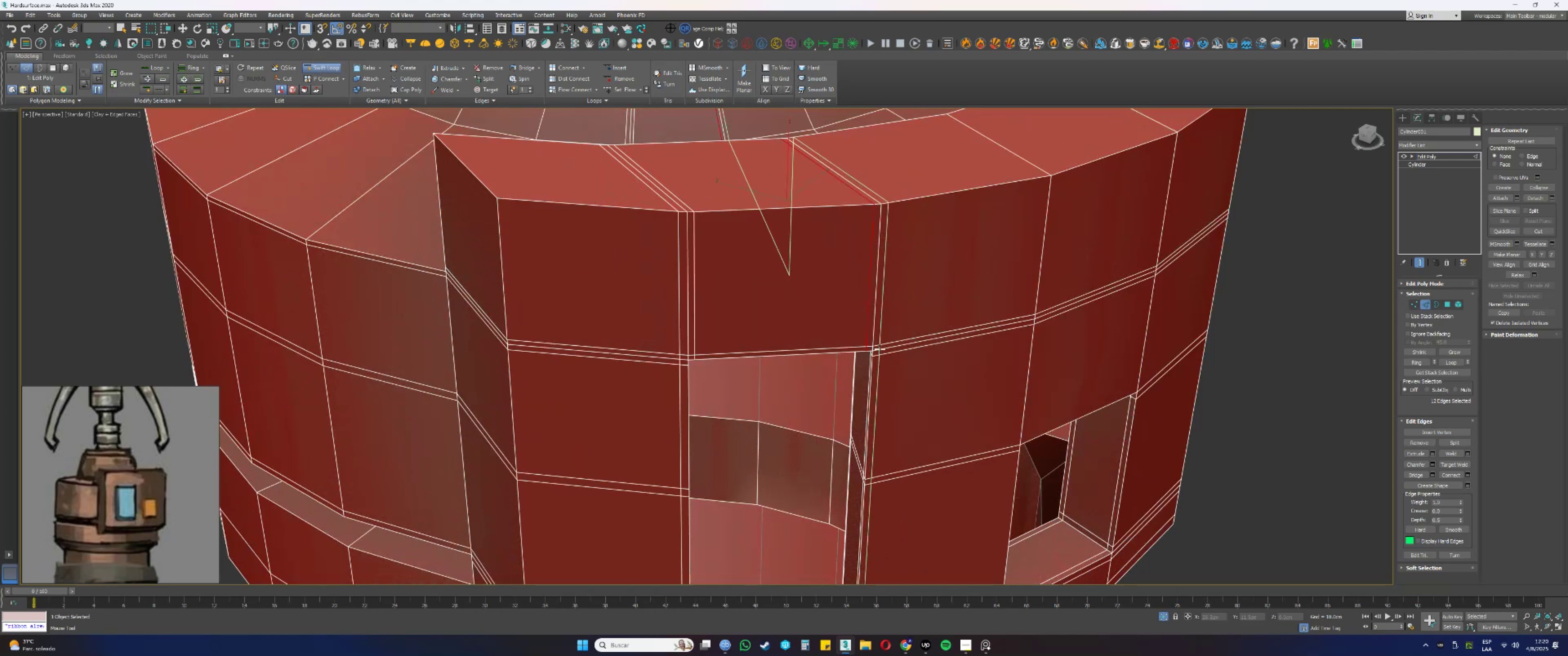 
left_click([880, 349])
 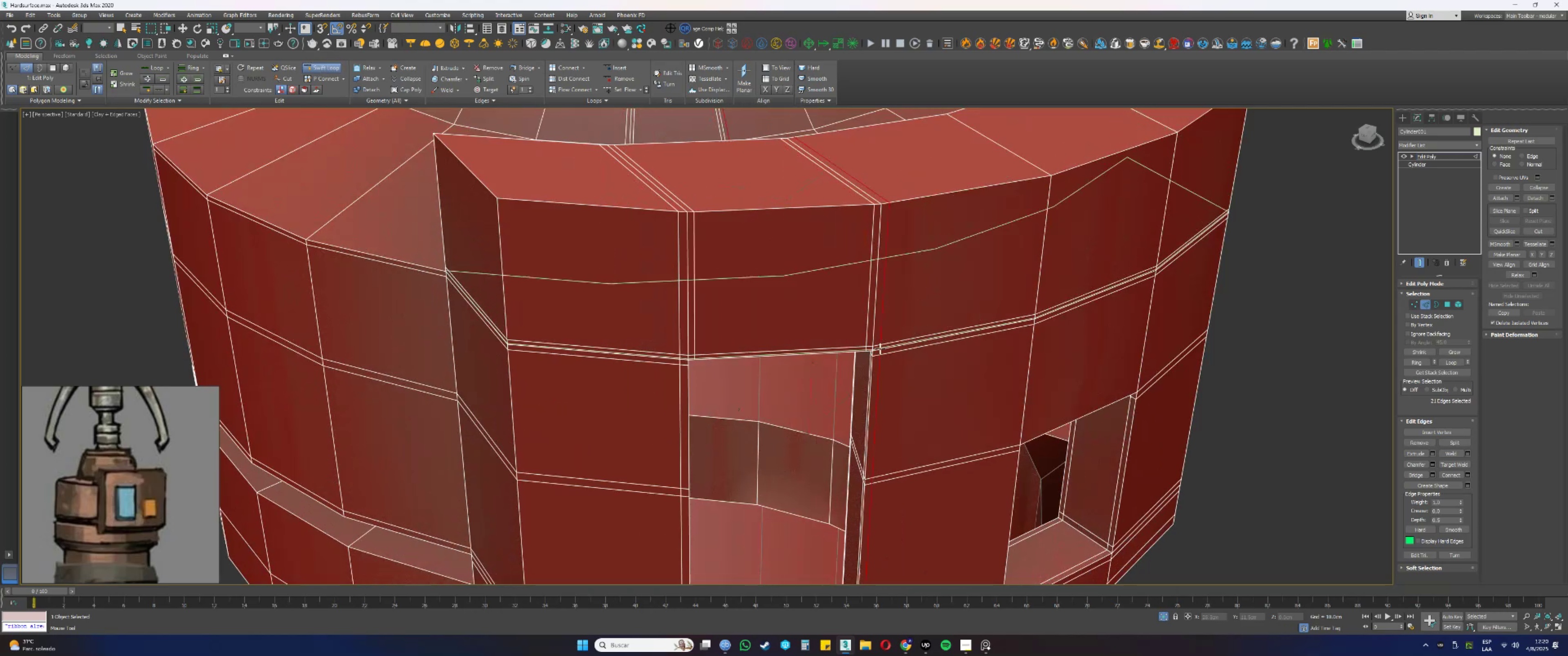 
scroll: coordinate [875, 343], scroll_direction: down, amount: 1.0
 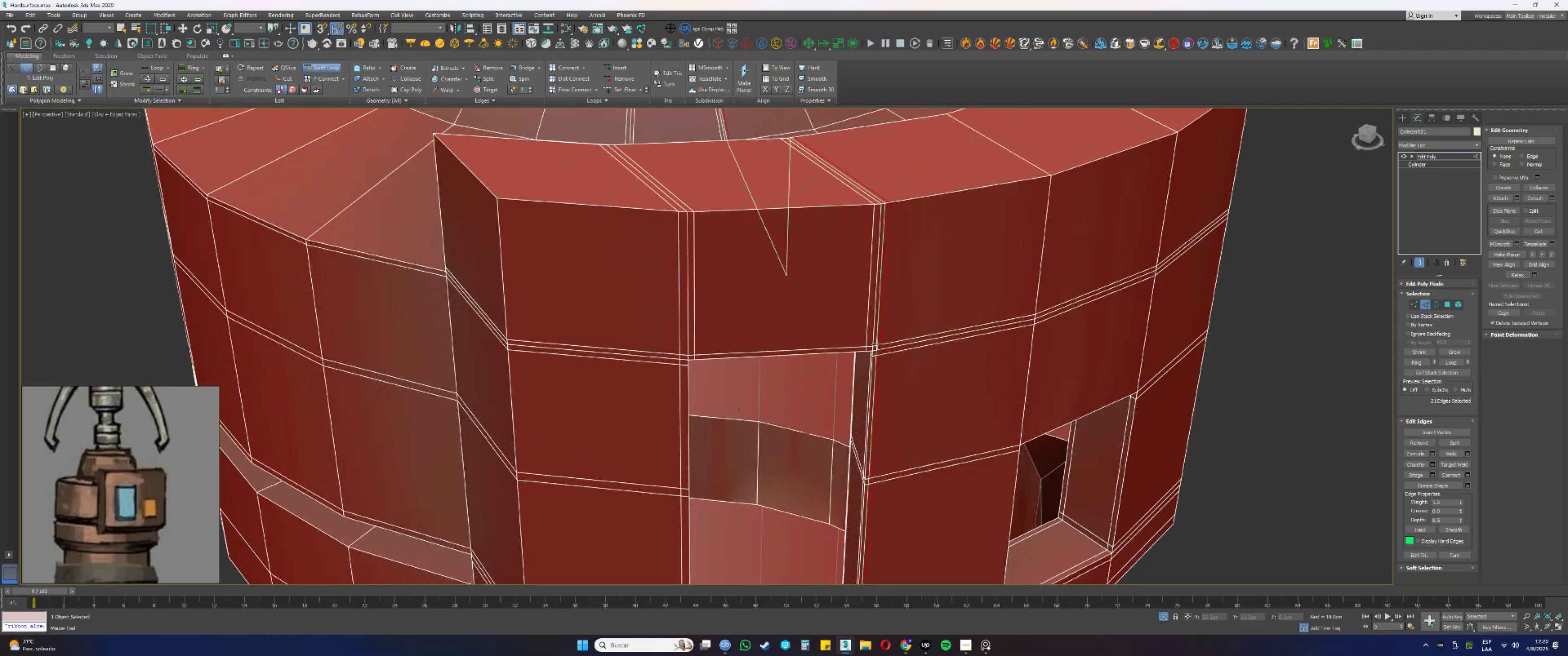 
hold_key(key=AltLeft, duration=0.33)
 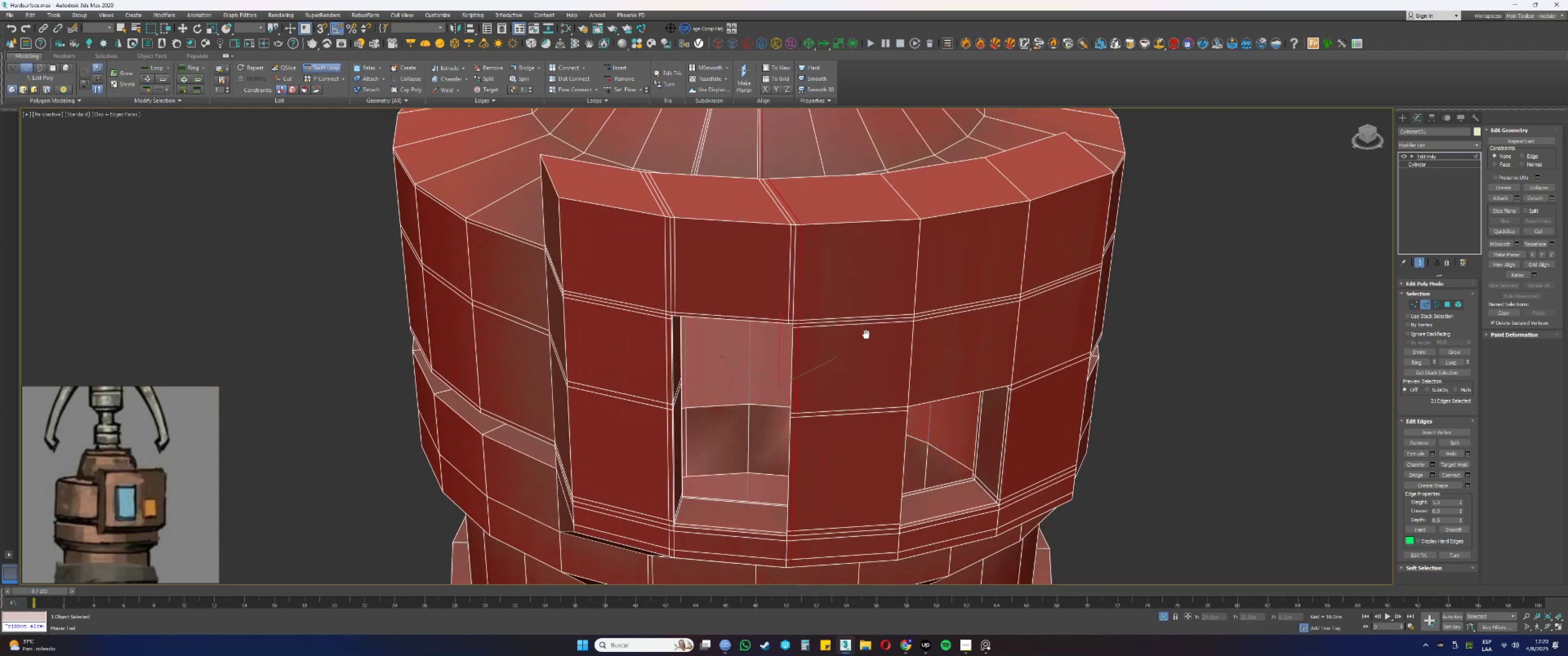 
key(Alt+AltLeft)
 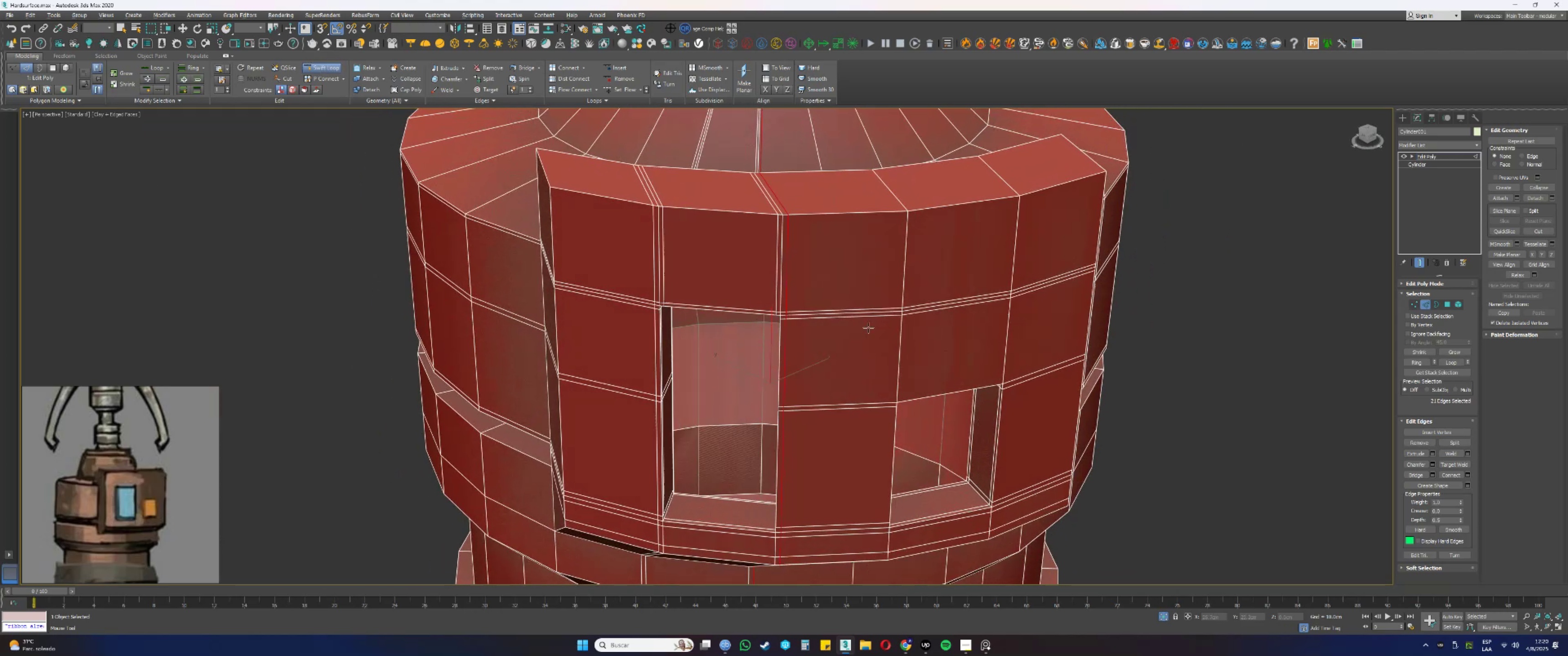 
scroll: coordinate [847, 311], scroll_direction: down, amount: 3.0
 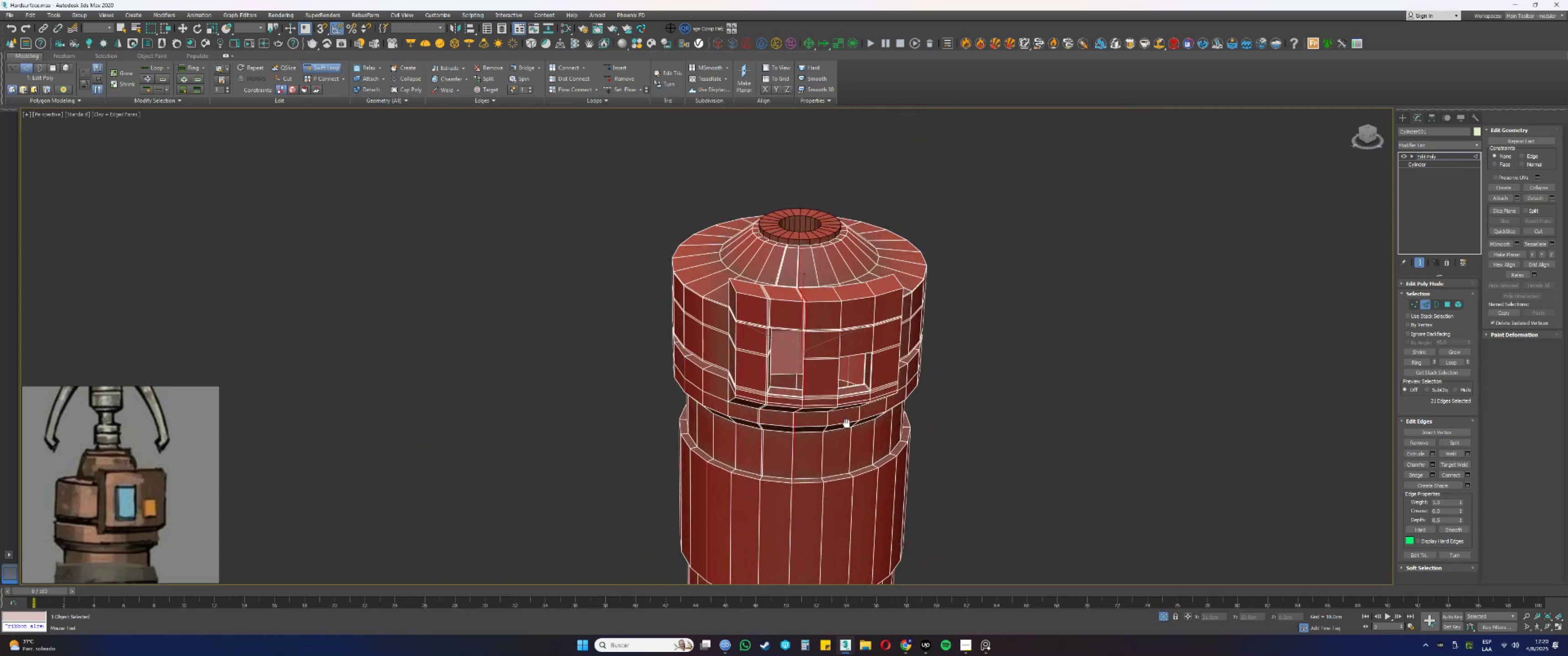 
scroll: coordinate [892, 290], scroll_direction: up, amount: 4.0
 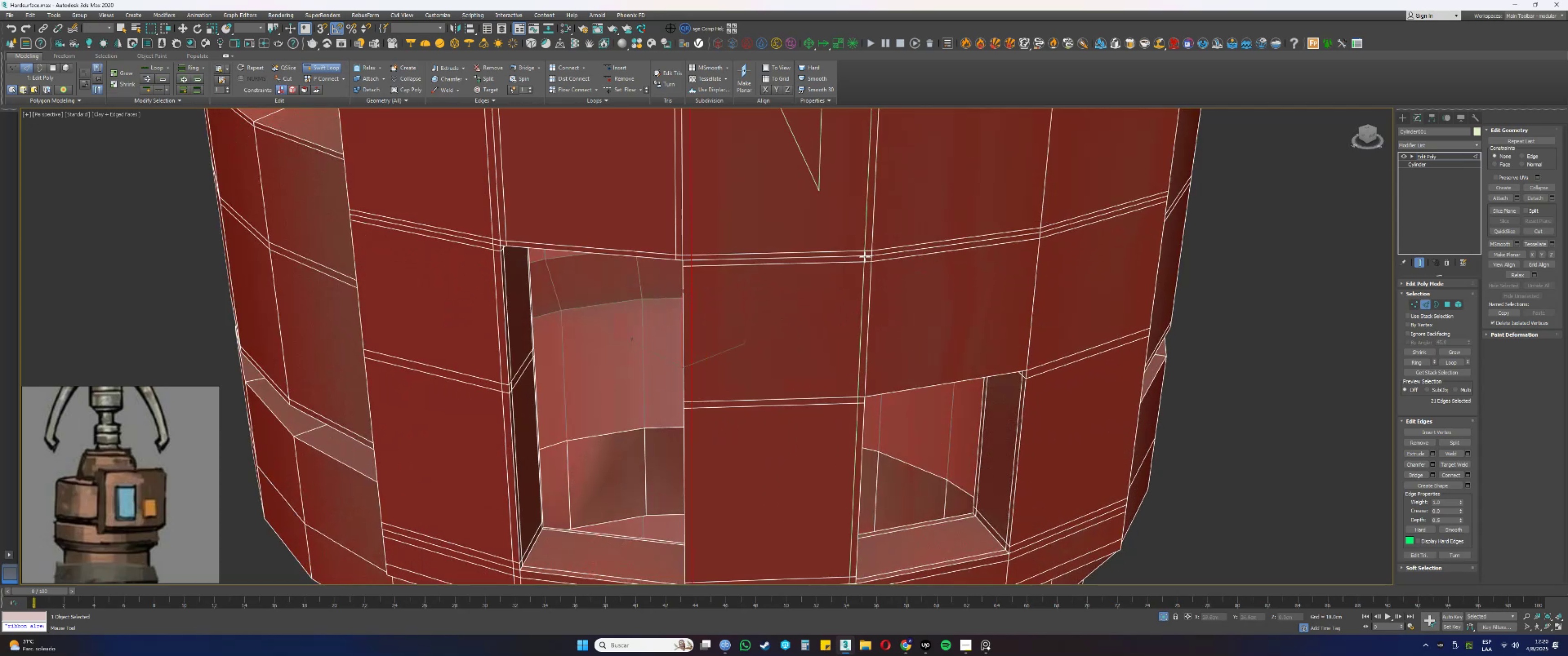 
left_click([865, 256])
 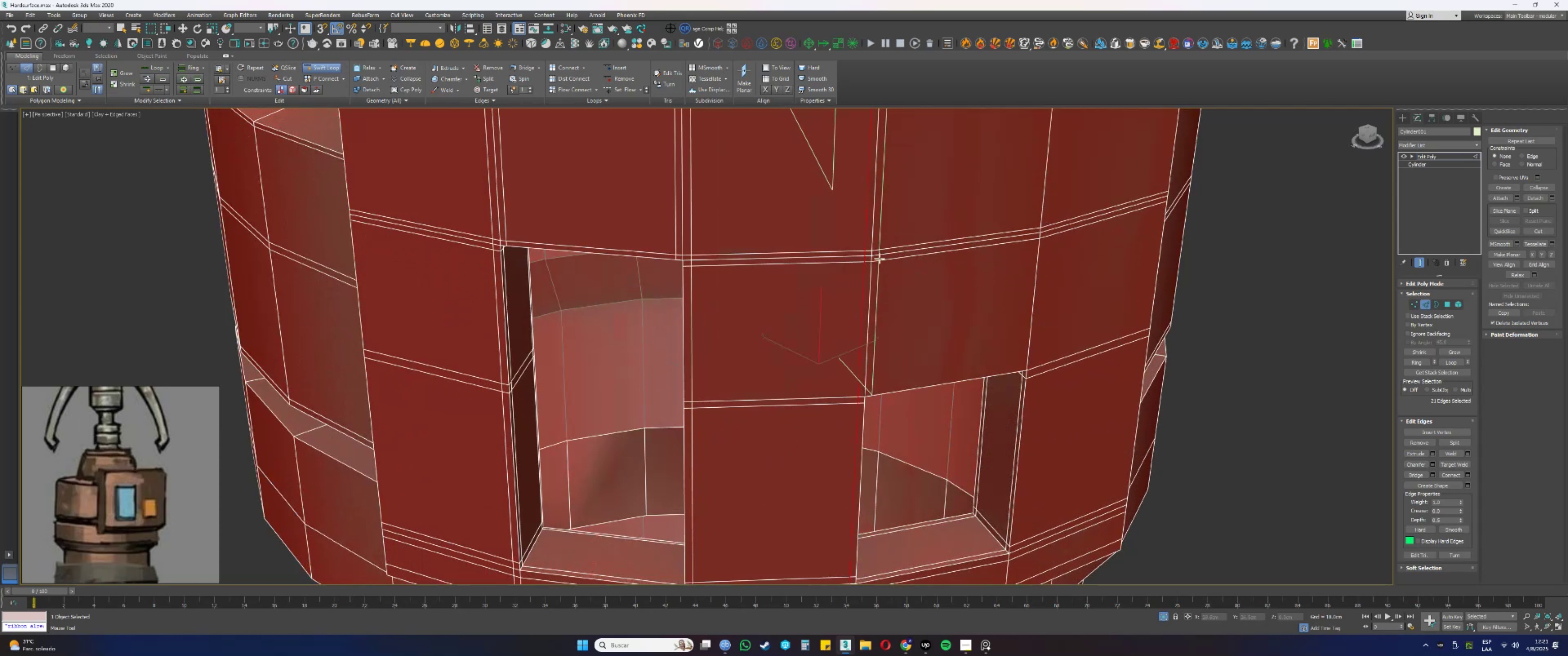 
left_click([877, 258])
 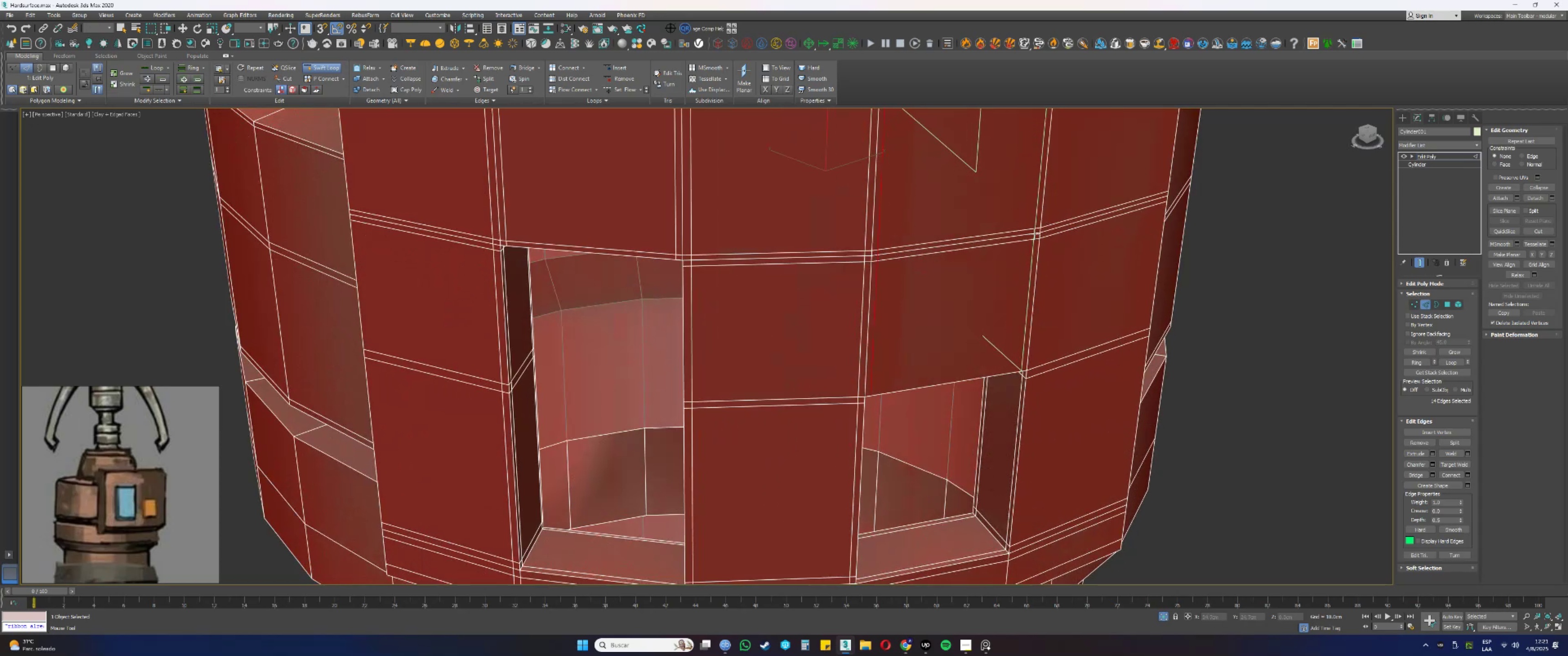 
left_click([1035, 234])
 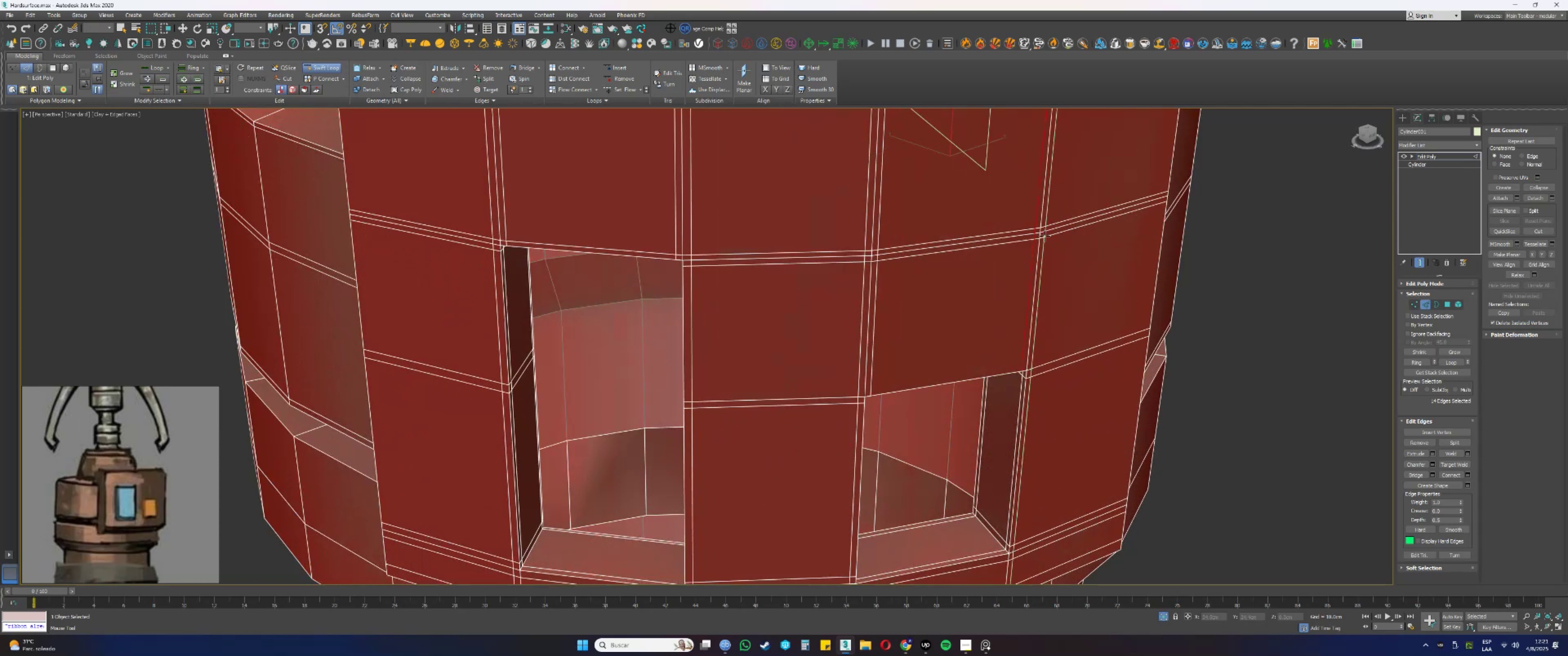 
scroll: coordinate [1001, 267], scroll_direction: down, amount: 2.0
 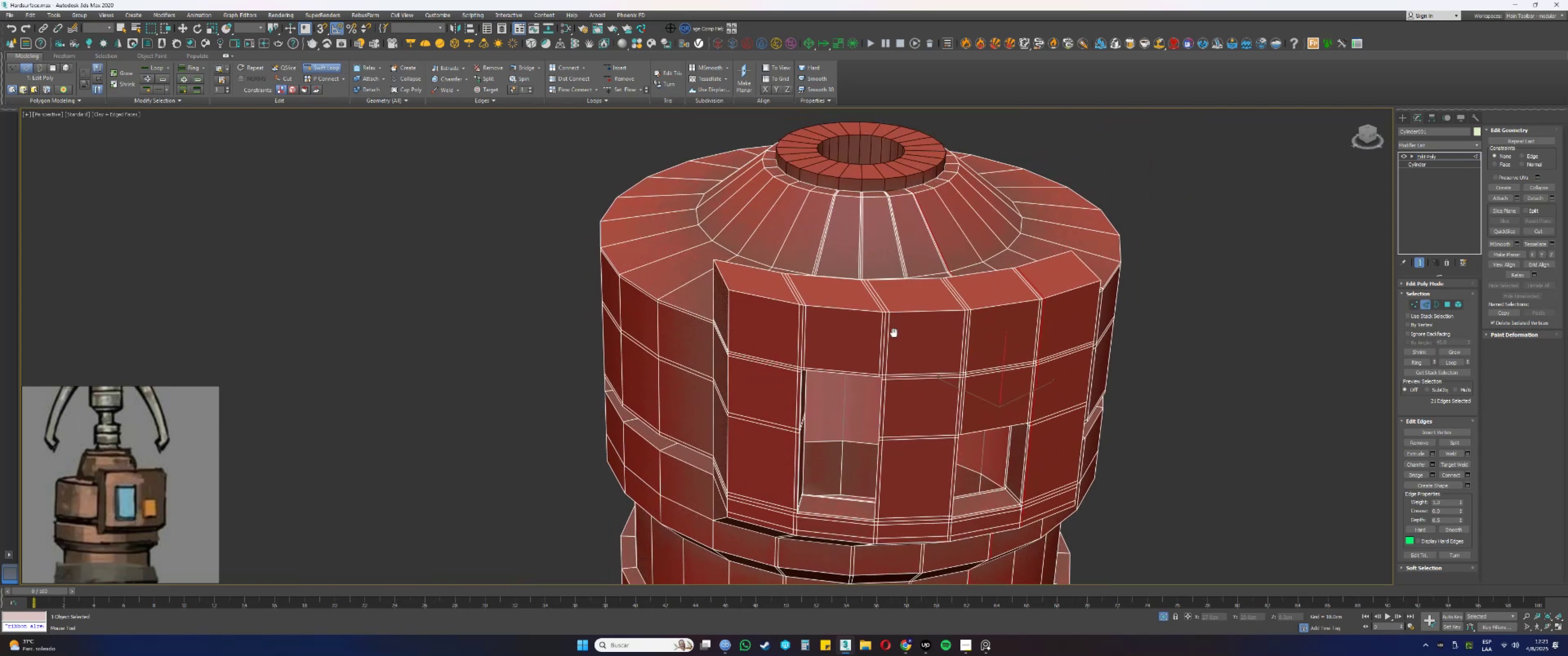 
key(1)
 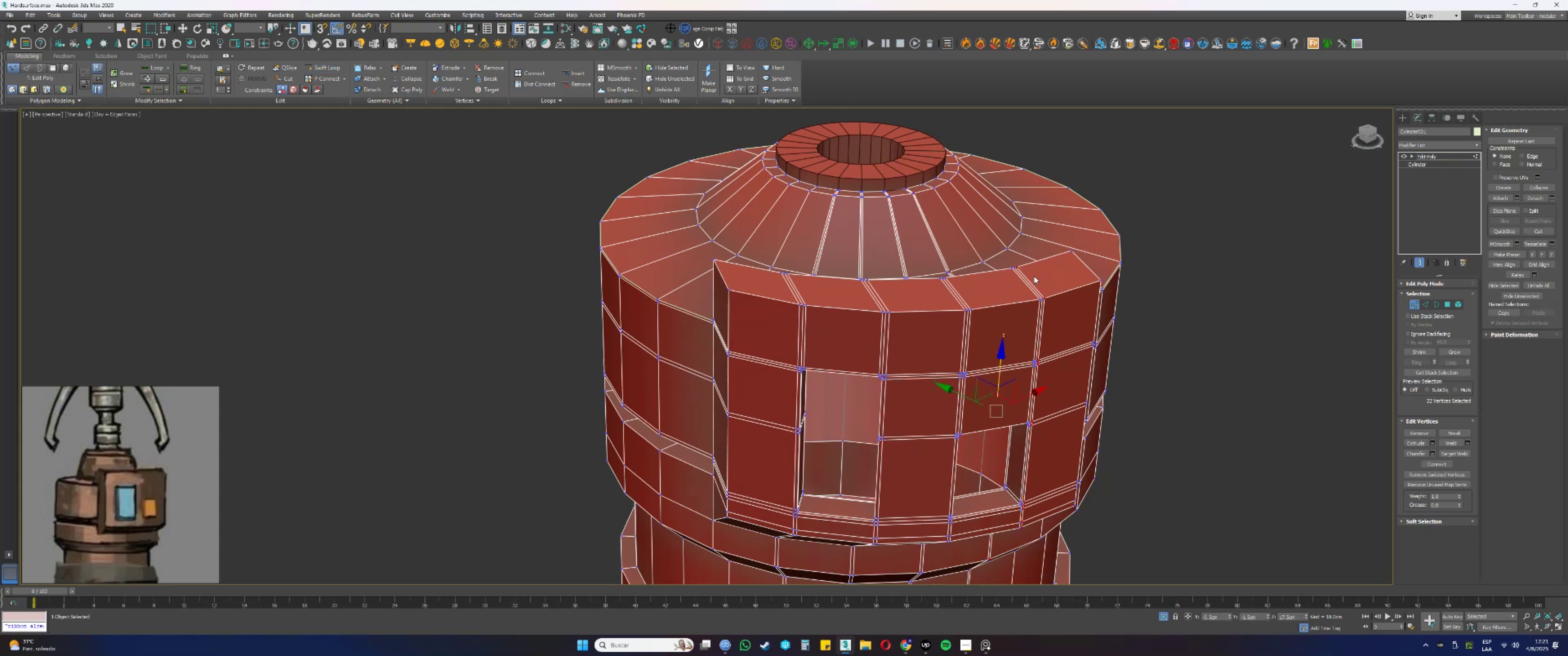 
left_click([1252, 255])
 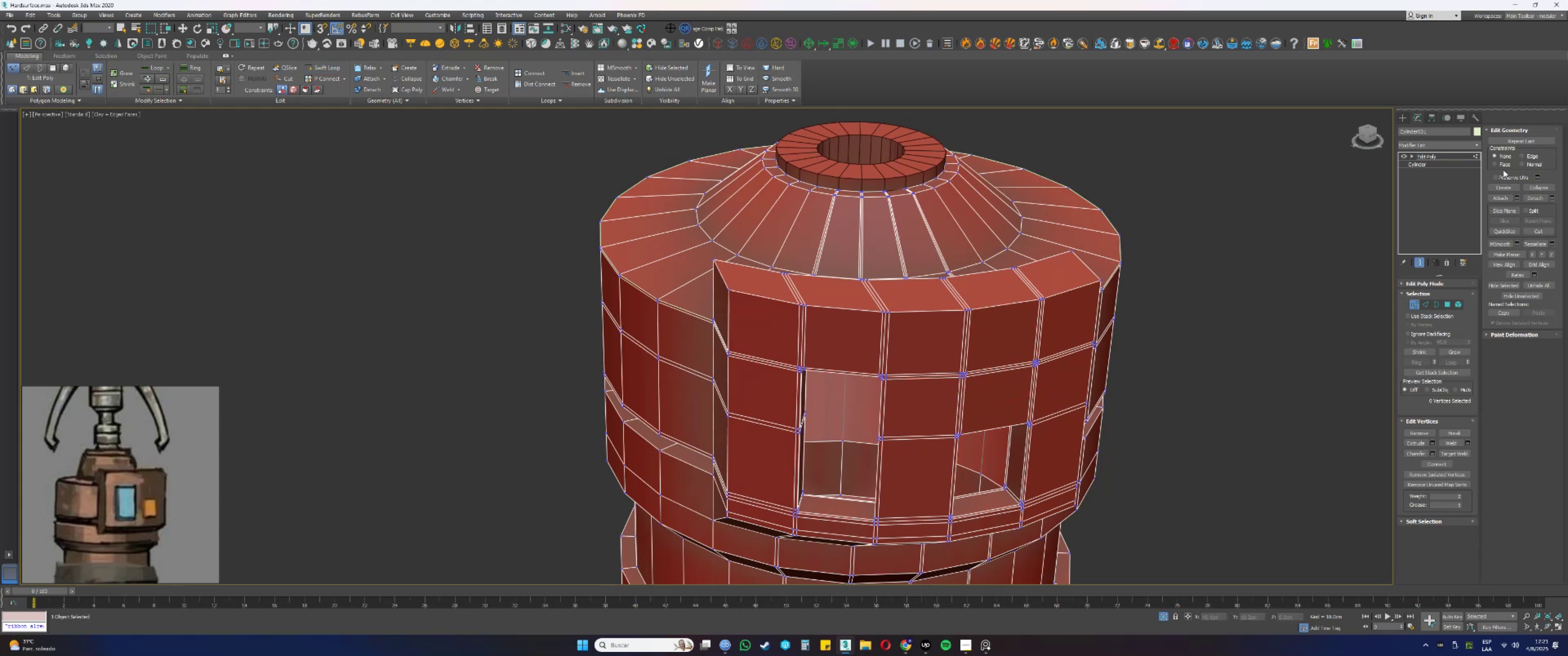 
left_click([1527, 153])
 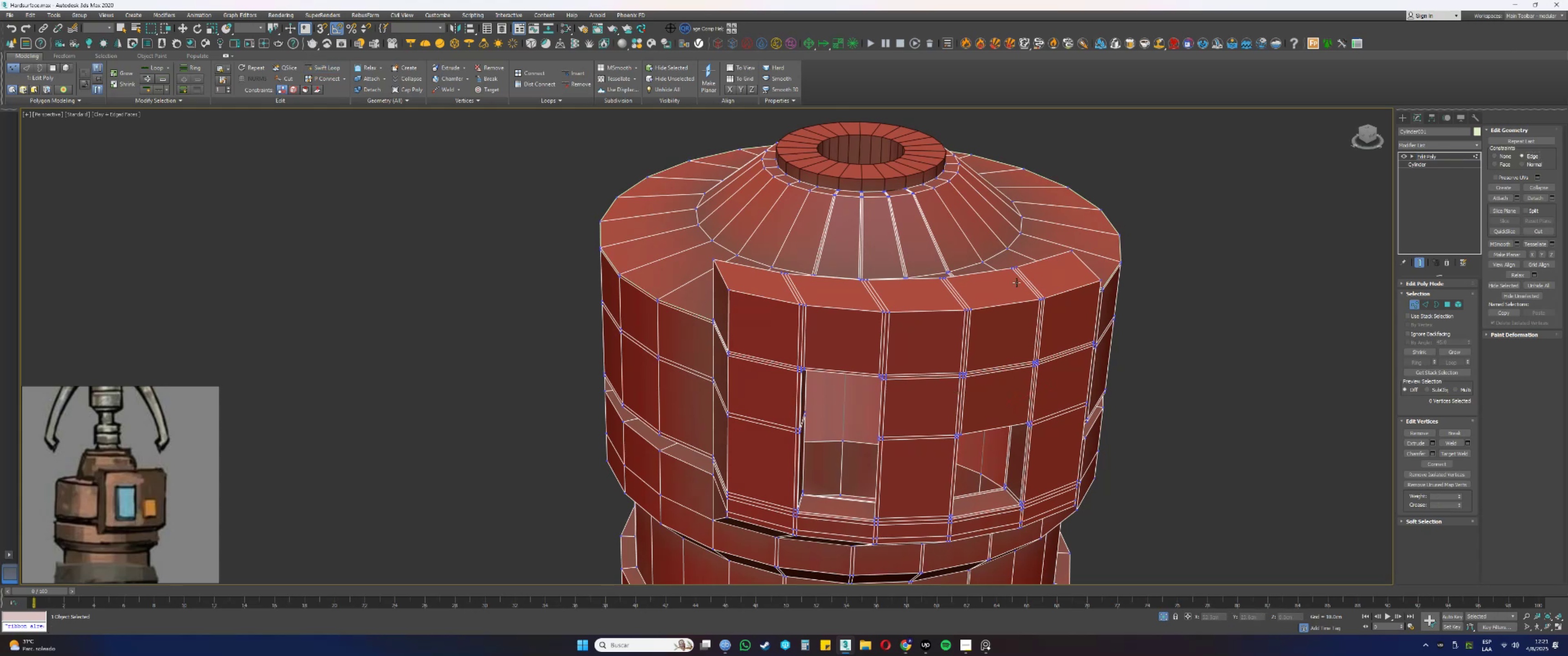 
wait(9.1)
 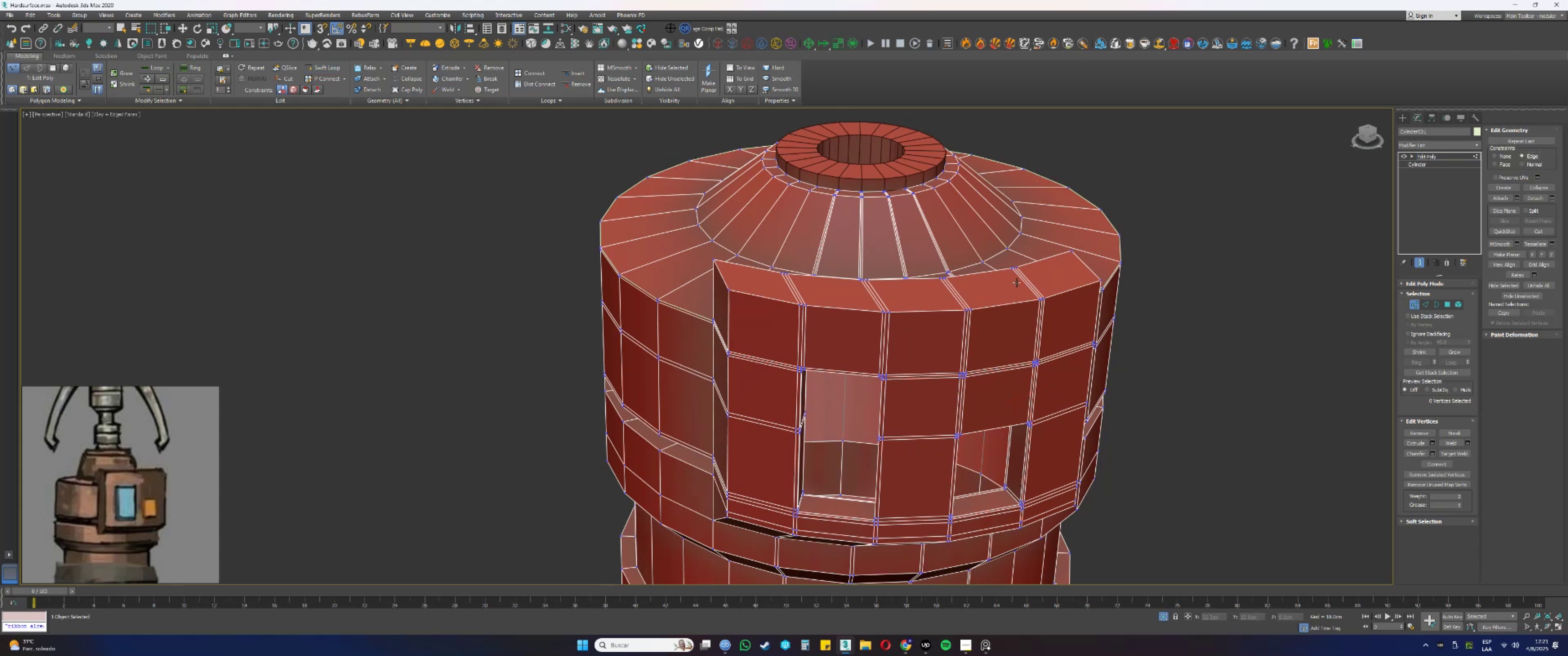 
hold_key(key=AltLeft, duration=0.32)
 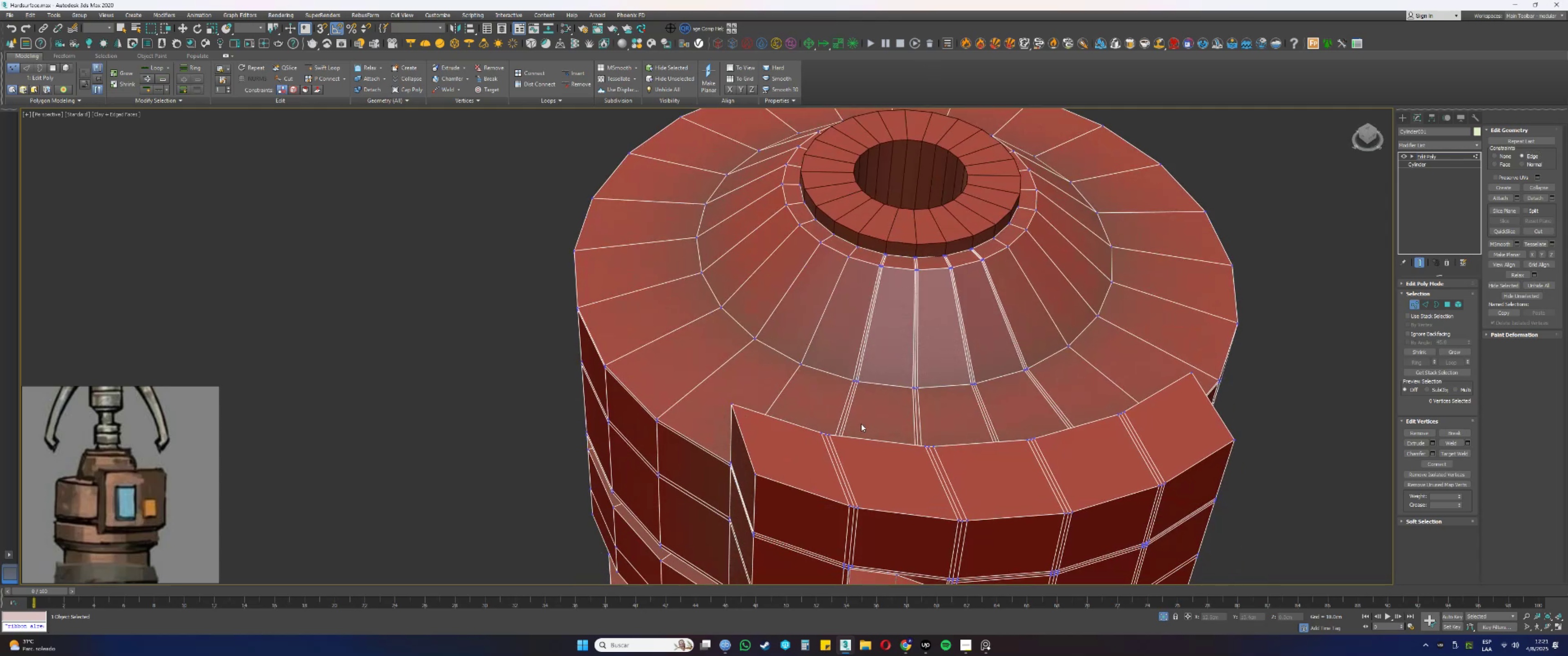 
scroll: coordinate [872, 227], scroll_direction: up, amount: 2.0
 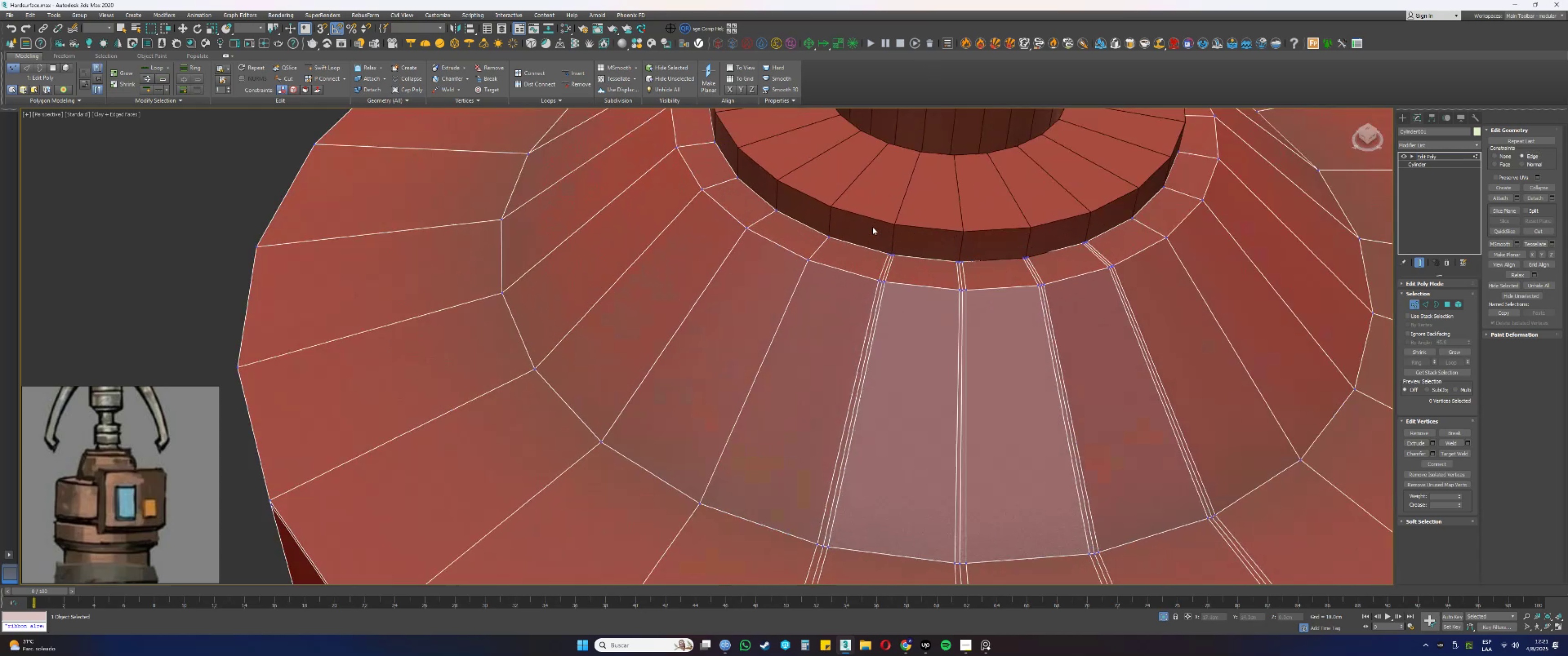 
key(F3)
 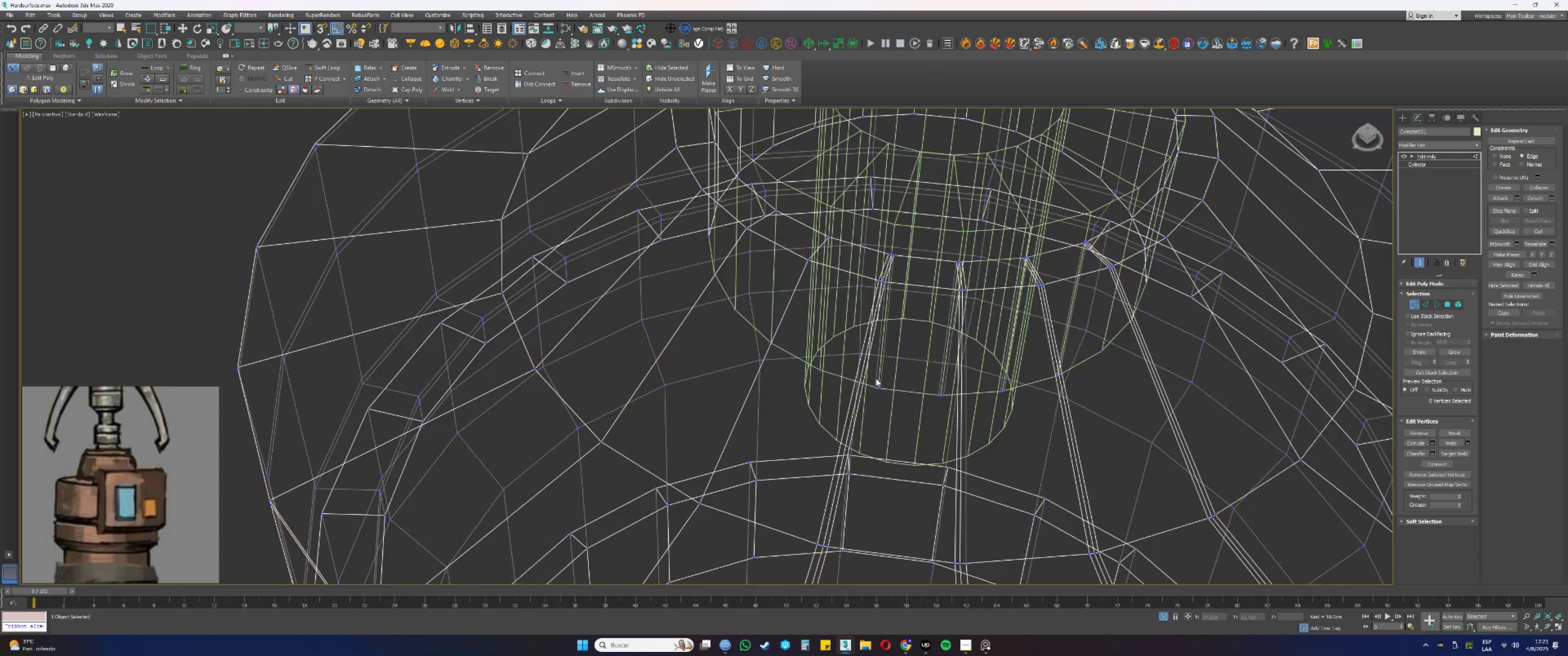 
left_click([874, 384])
 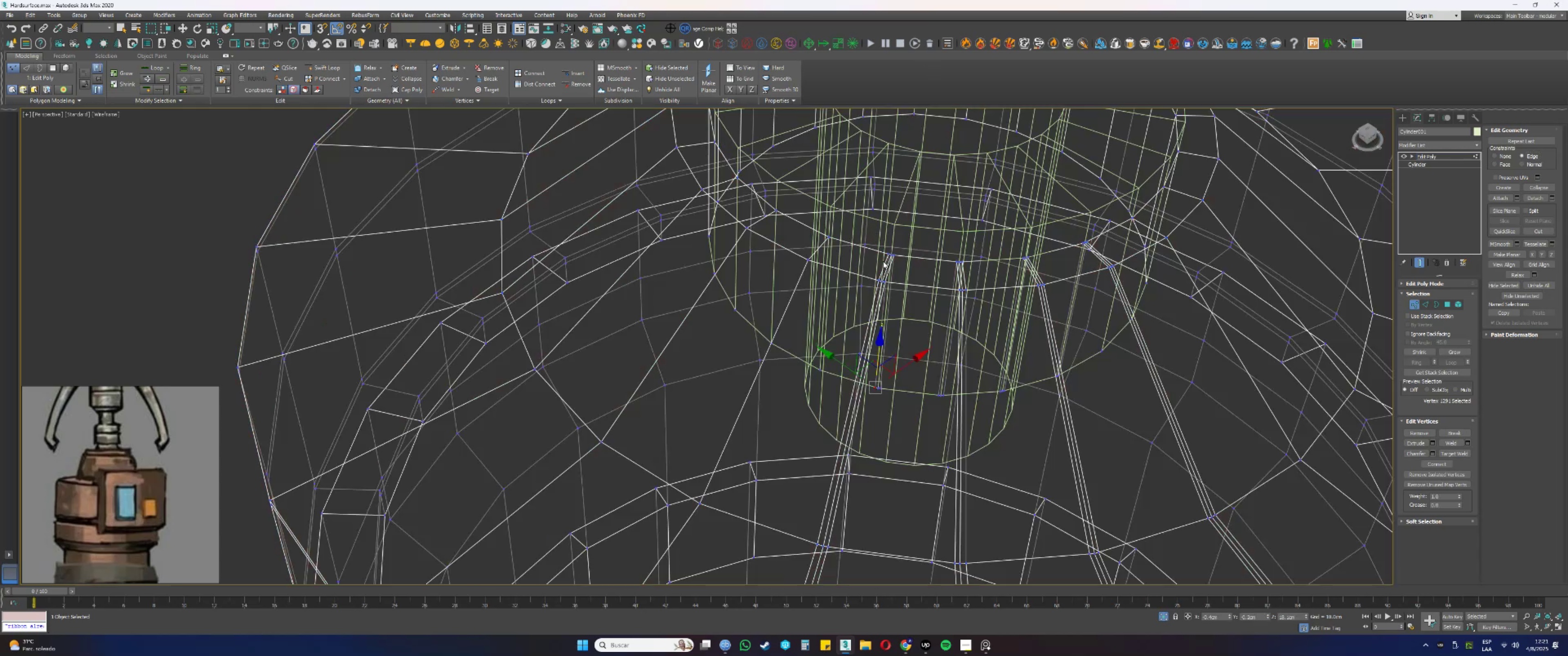 
hold_key(key=ControlLeft, duration=0.99)
left_click([890, 254])
 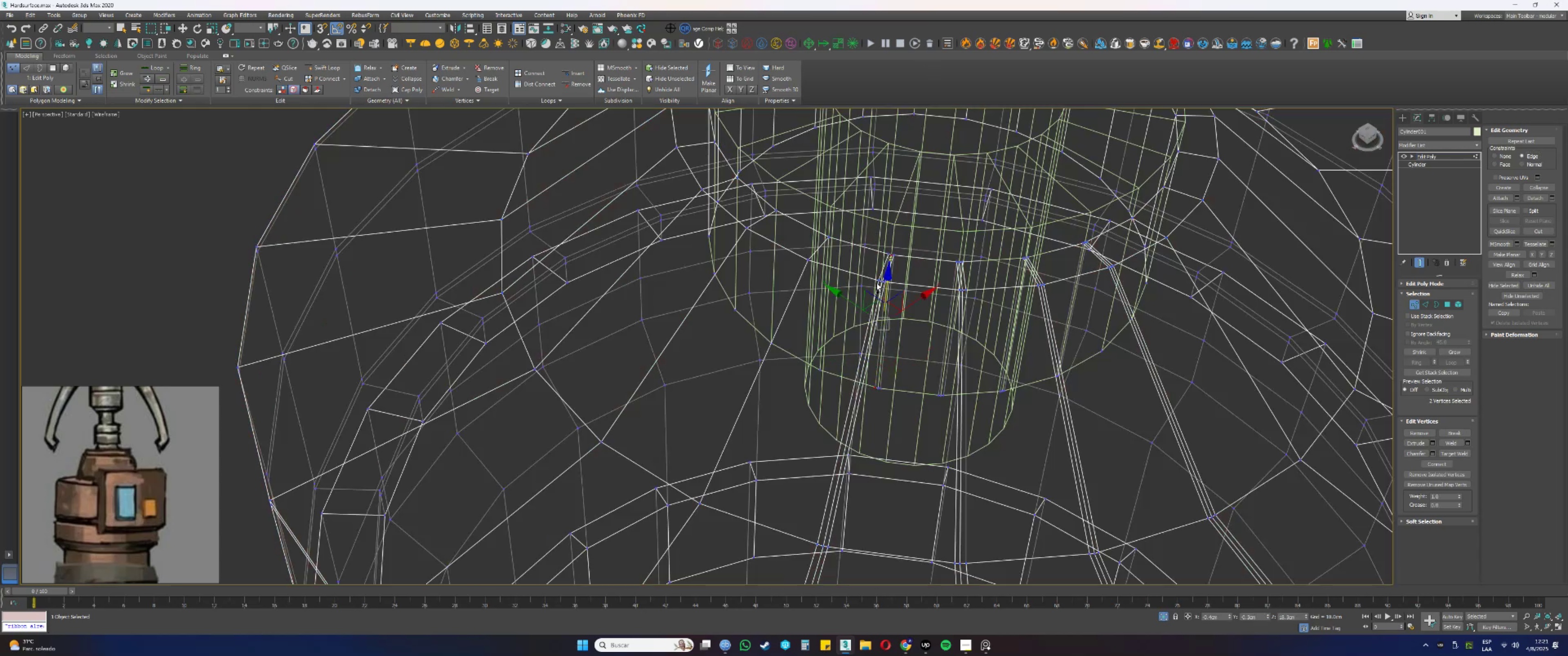 
double_click([876, 280])
 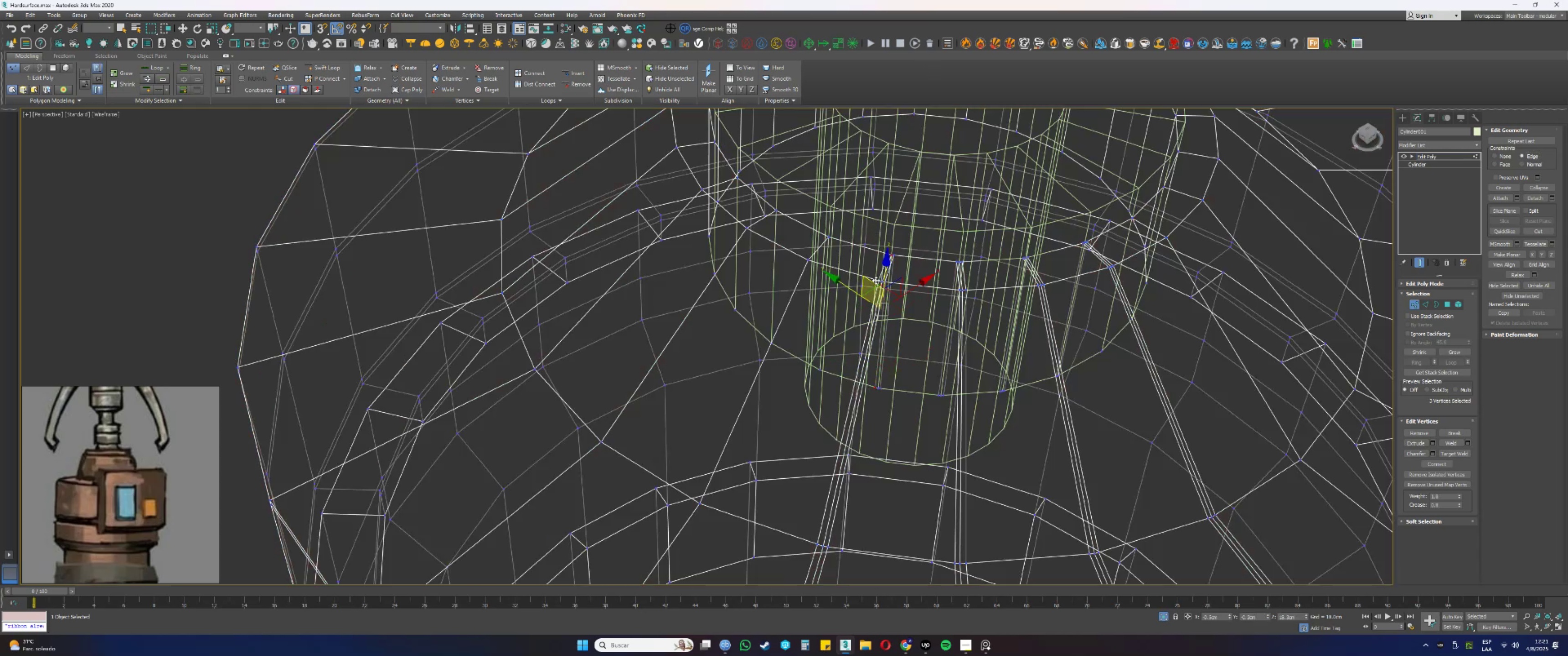 
scroll: coordinate [857, 290], scroll_direction: up, amount: 1.0
 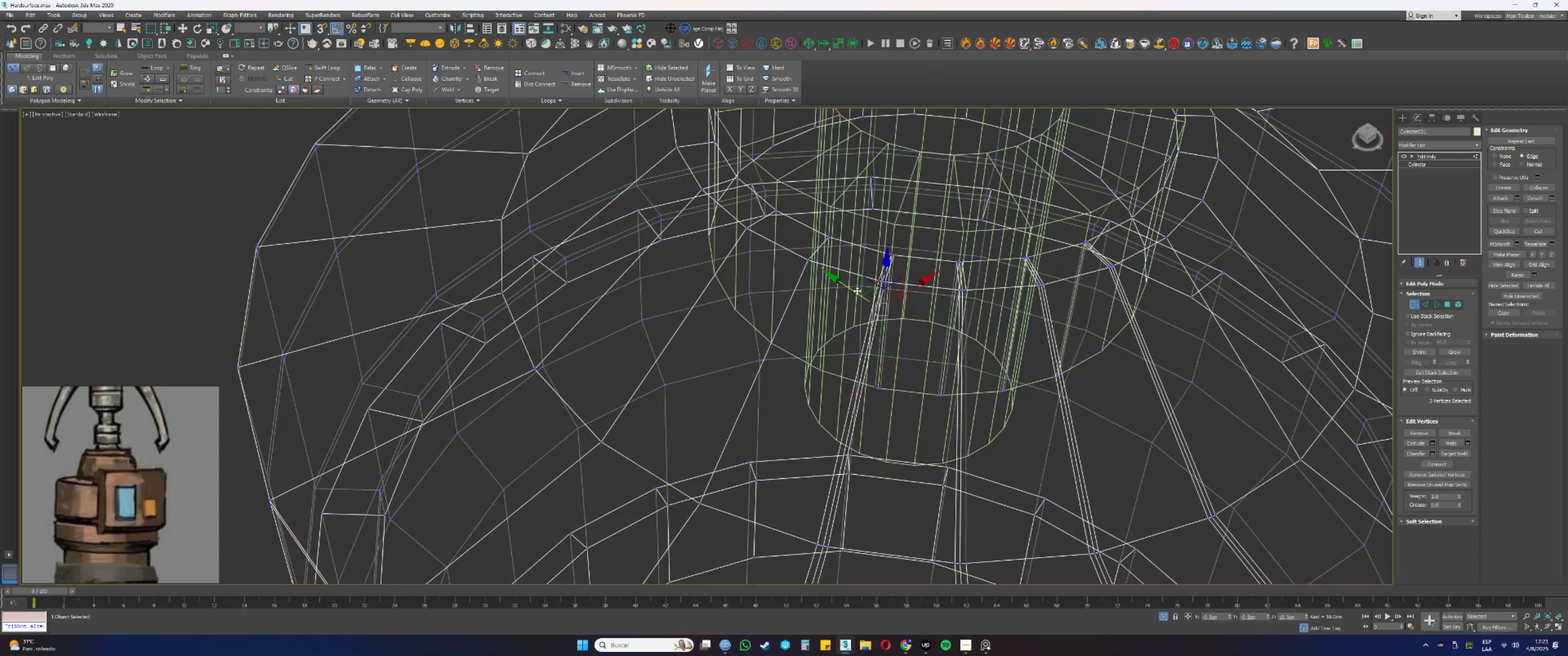 
key(Alt+AltLeft)
 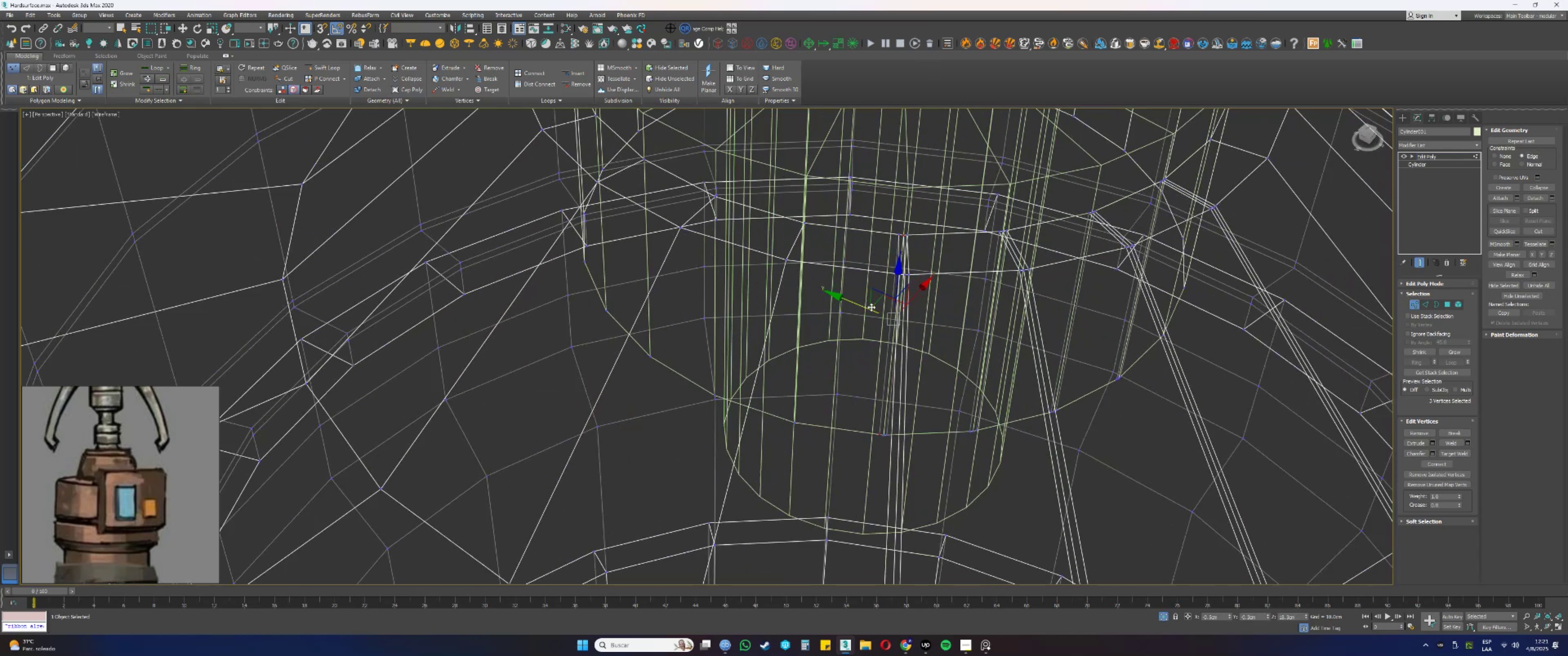 
left_click_drag(start_coordinate=[867, 307], to_coordinate=[844, 303])
 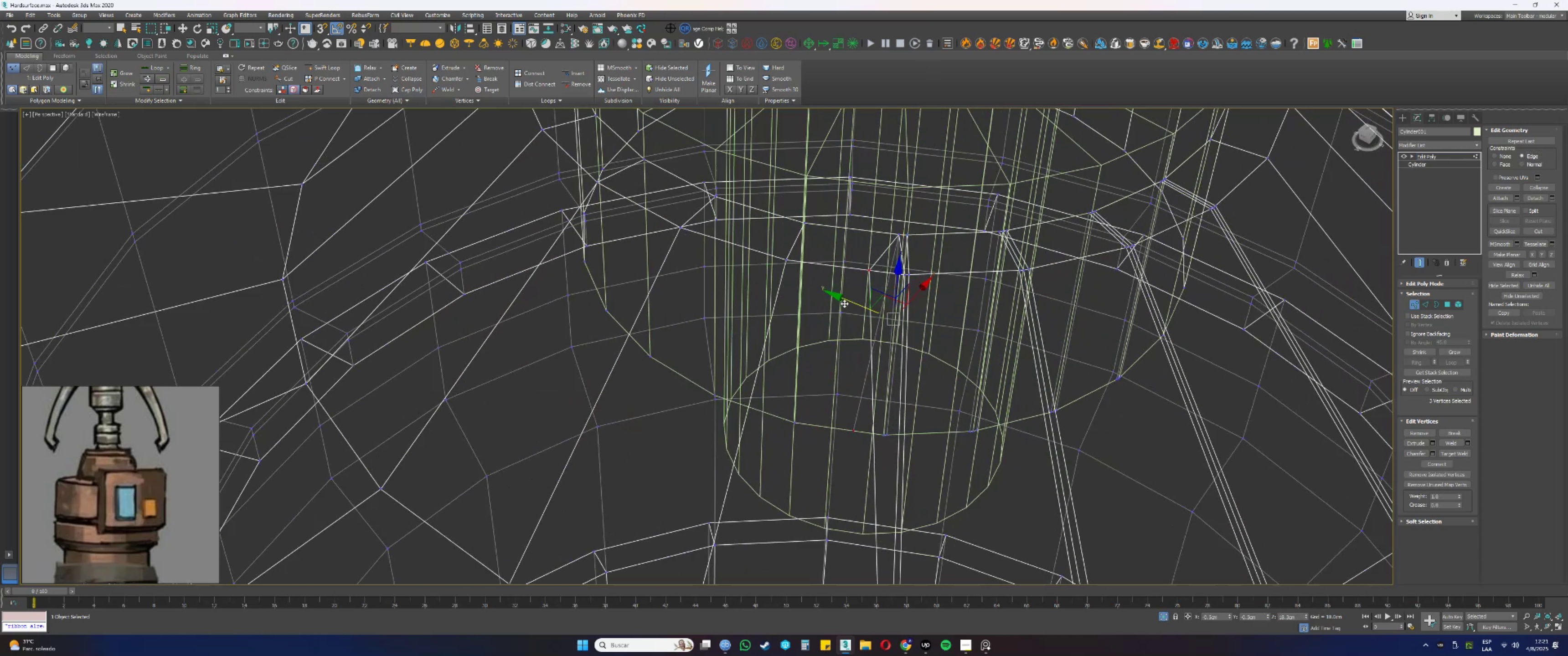 
key(Control+ControlLeft)
 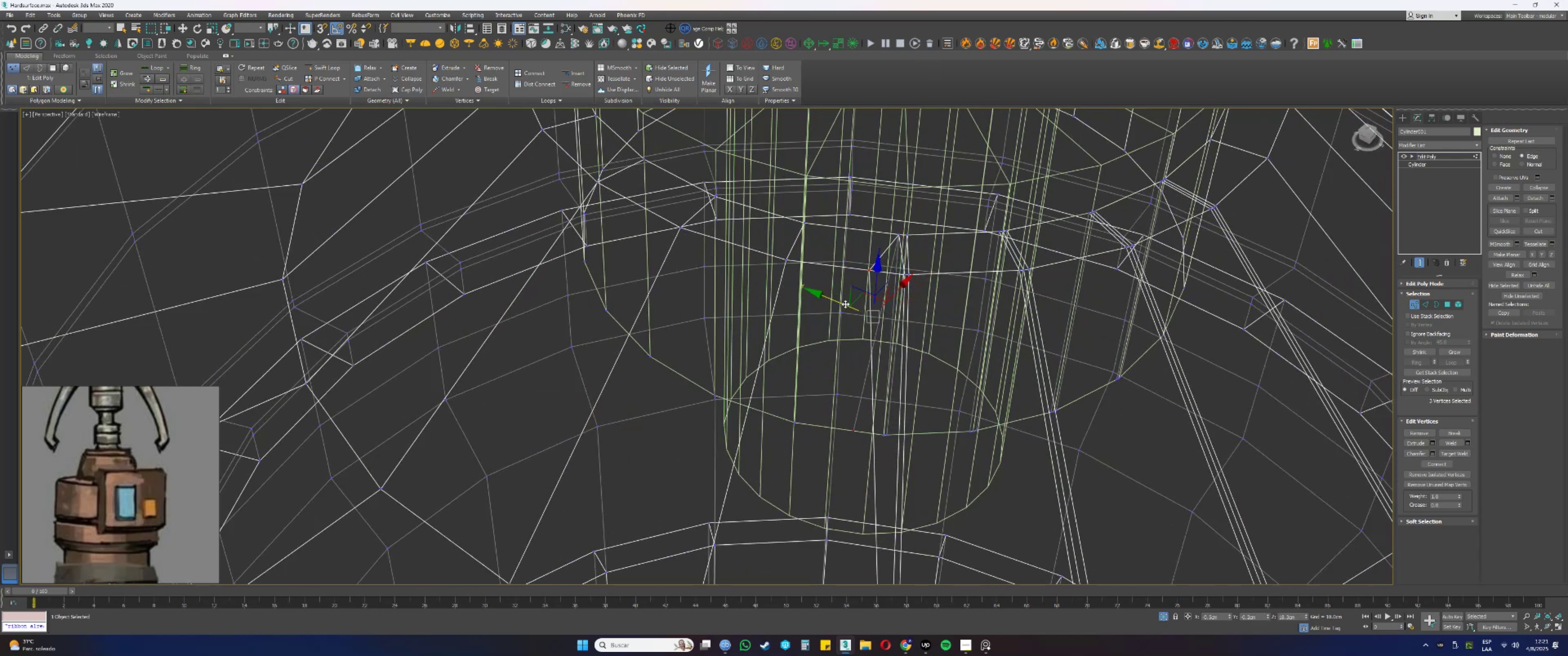 
key(Control+Z)
 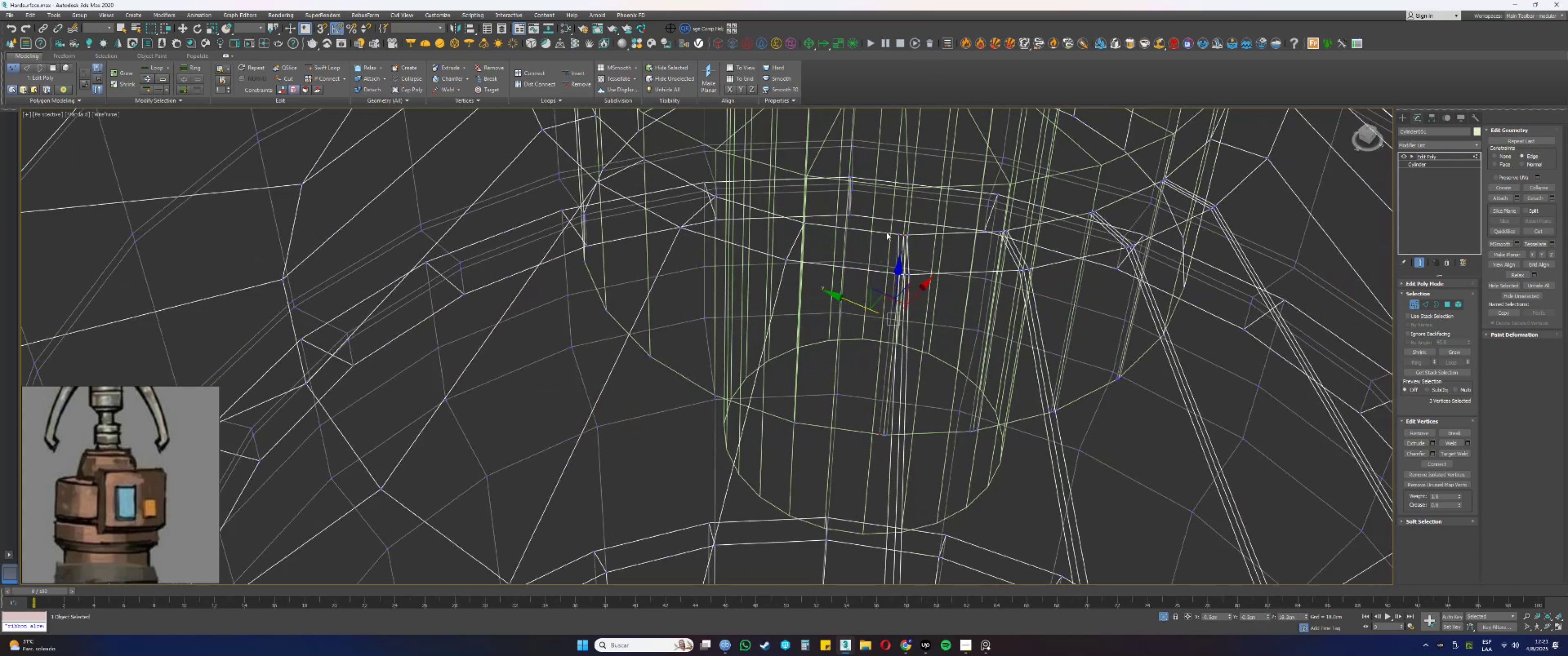 
hold_key(key=AltLeft, duration=0.32)
left_click([904, 235])
 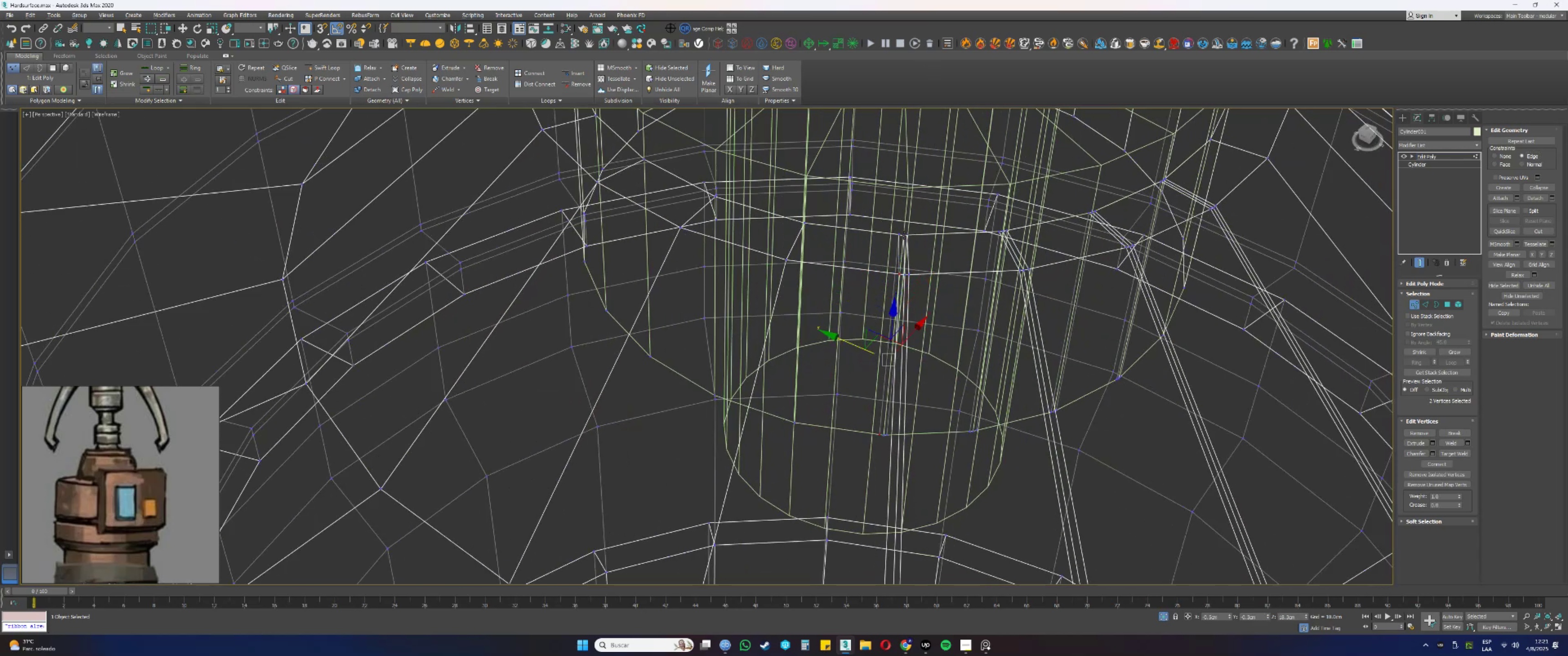 
key(Control+ControlLeft)
 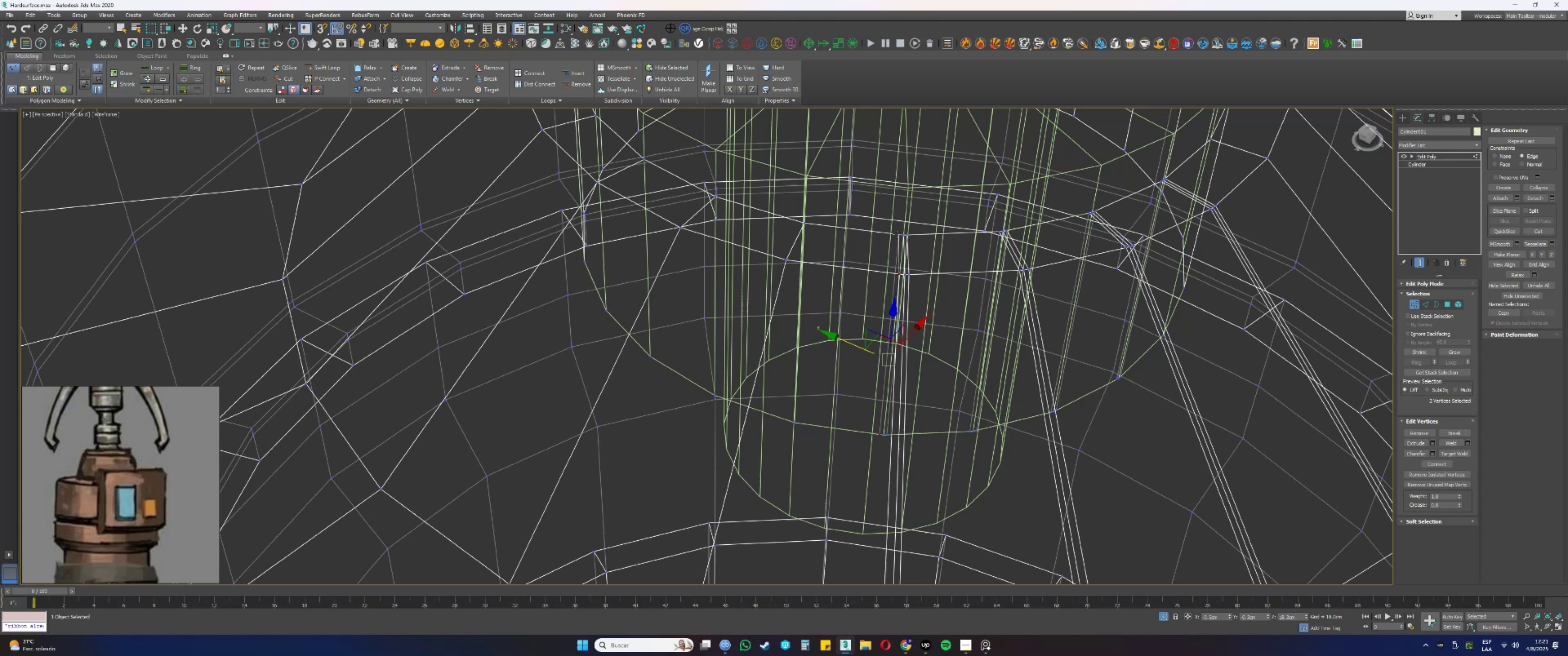 
double_click([897, 234])
 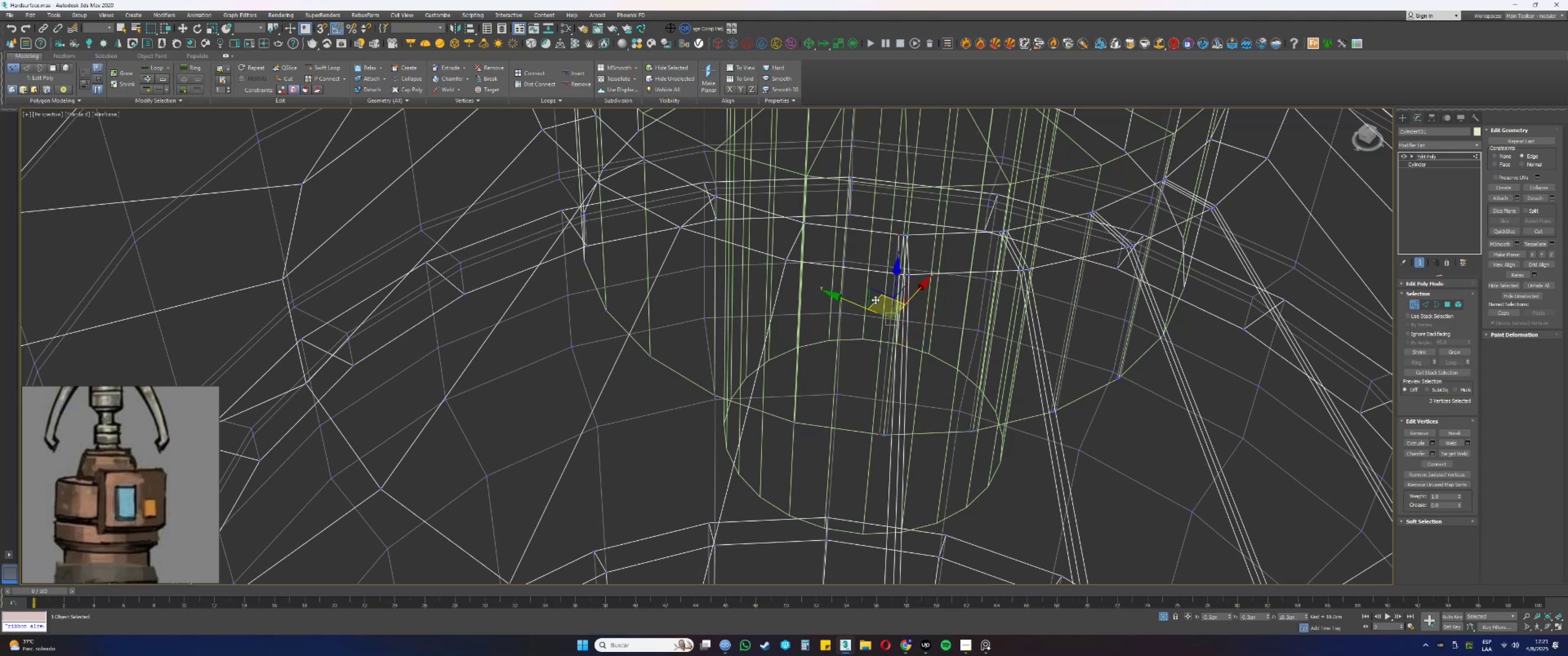 
left_click_drag(start_coordinate=[875, 299], to_coordinate=[856, 231])
 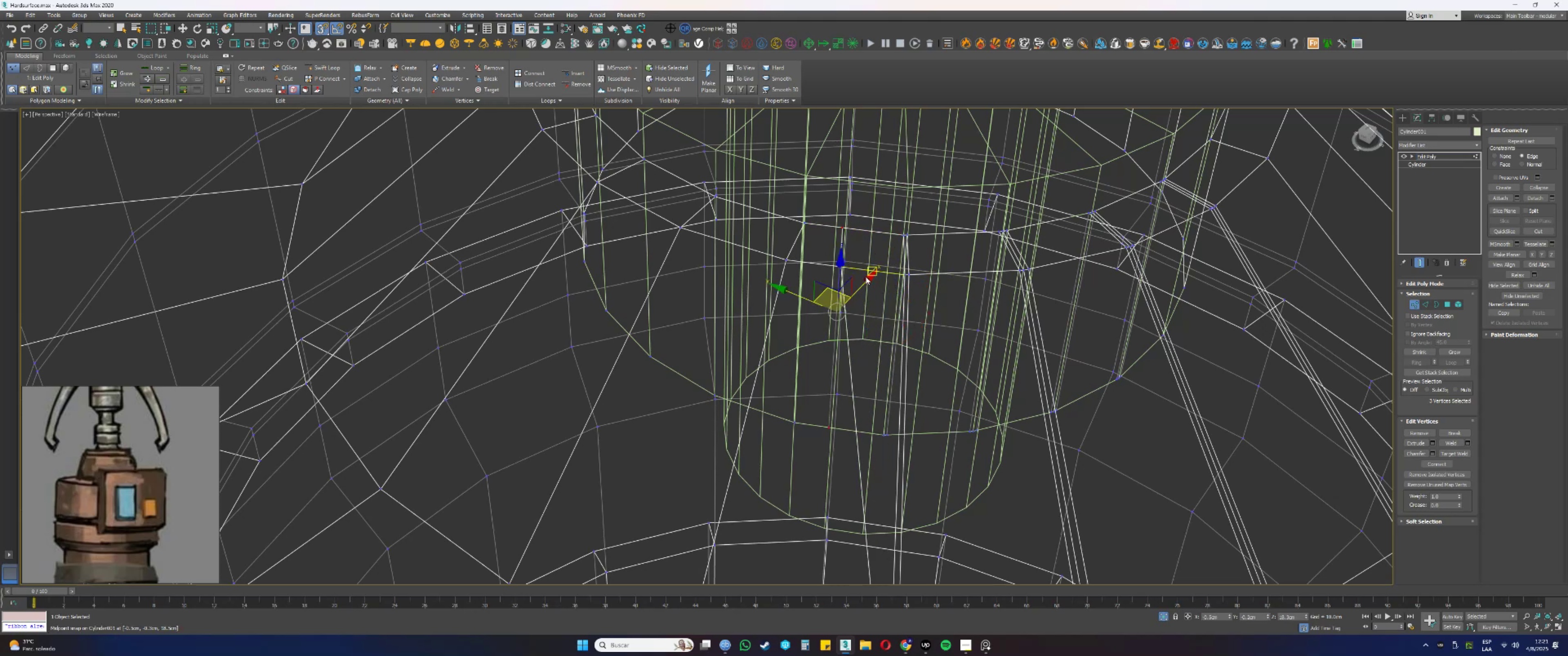 
key(S)
 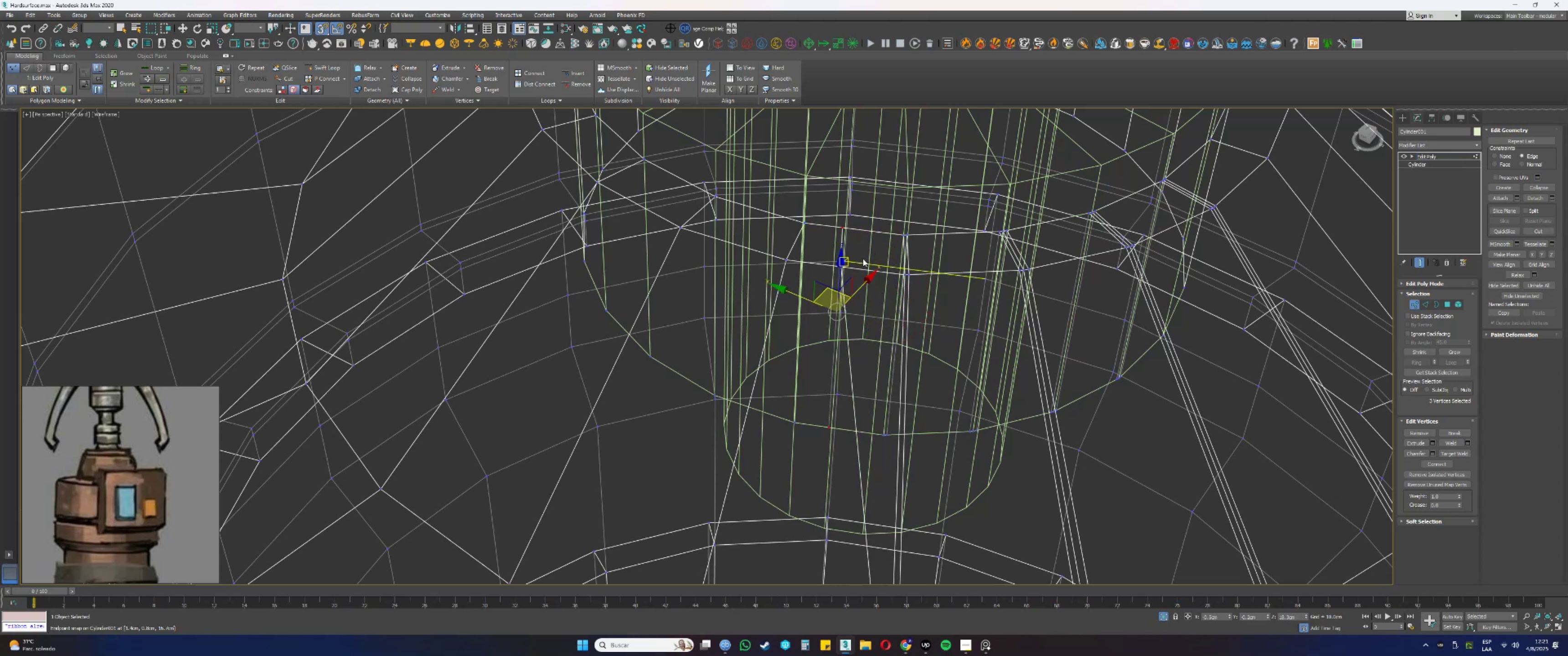 
key(F3)
 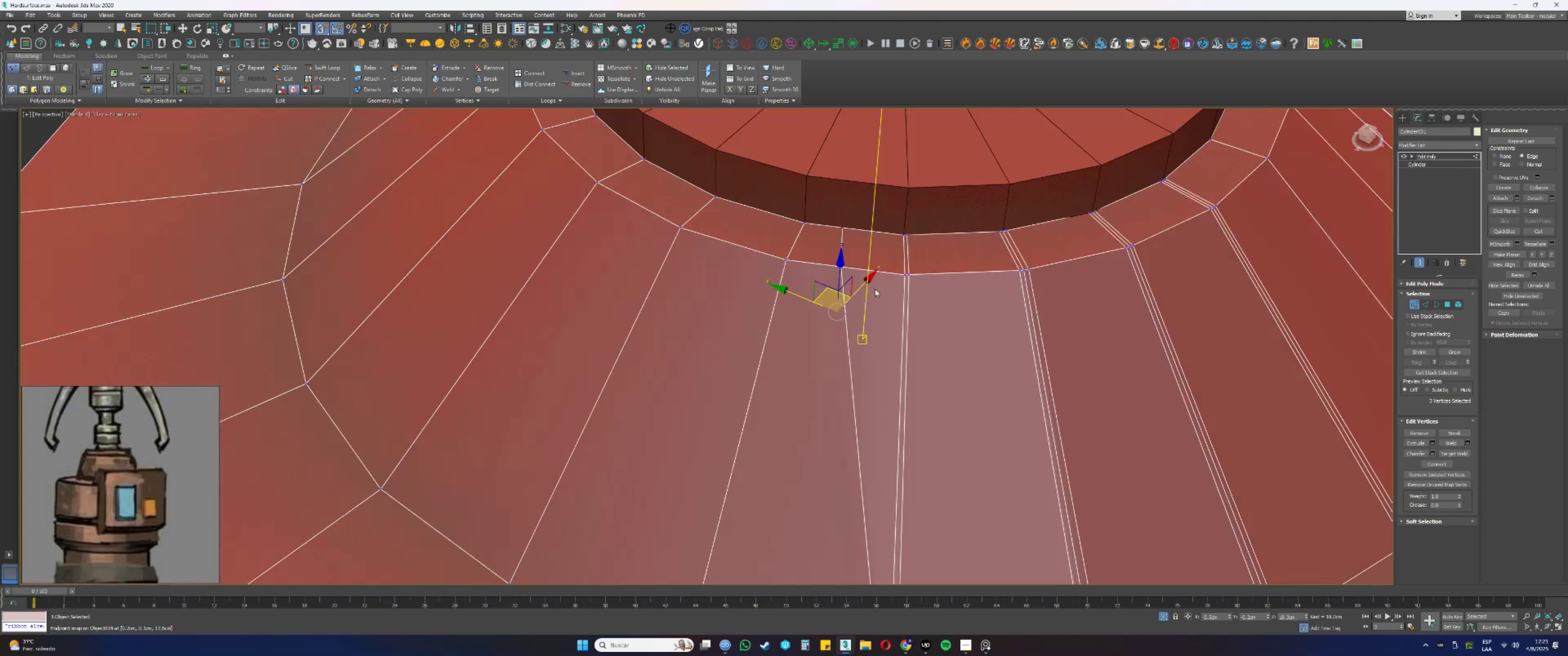 
hold_key(key=AltLeft, duration=0.63)
 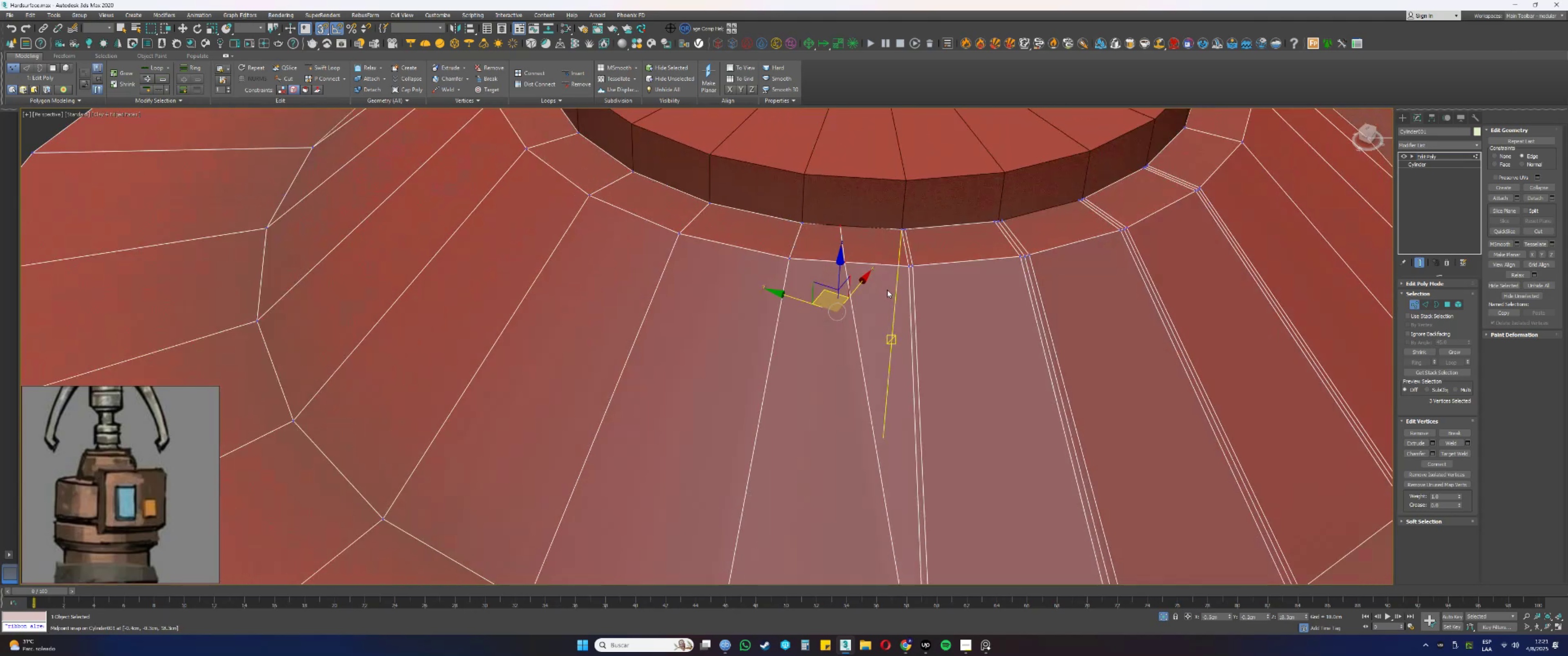 
key(Control+ControlLeft)
 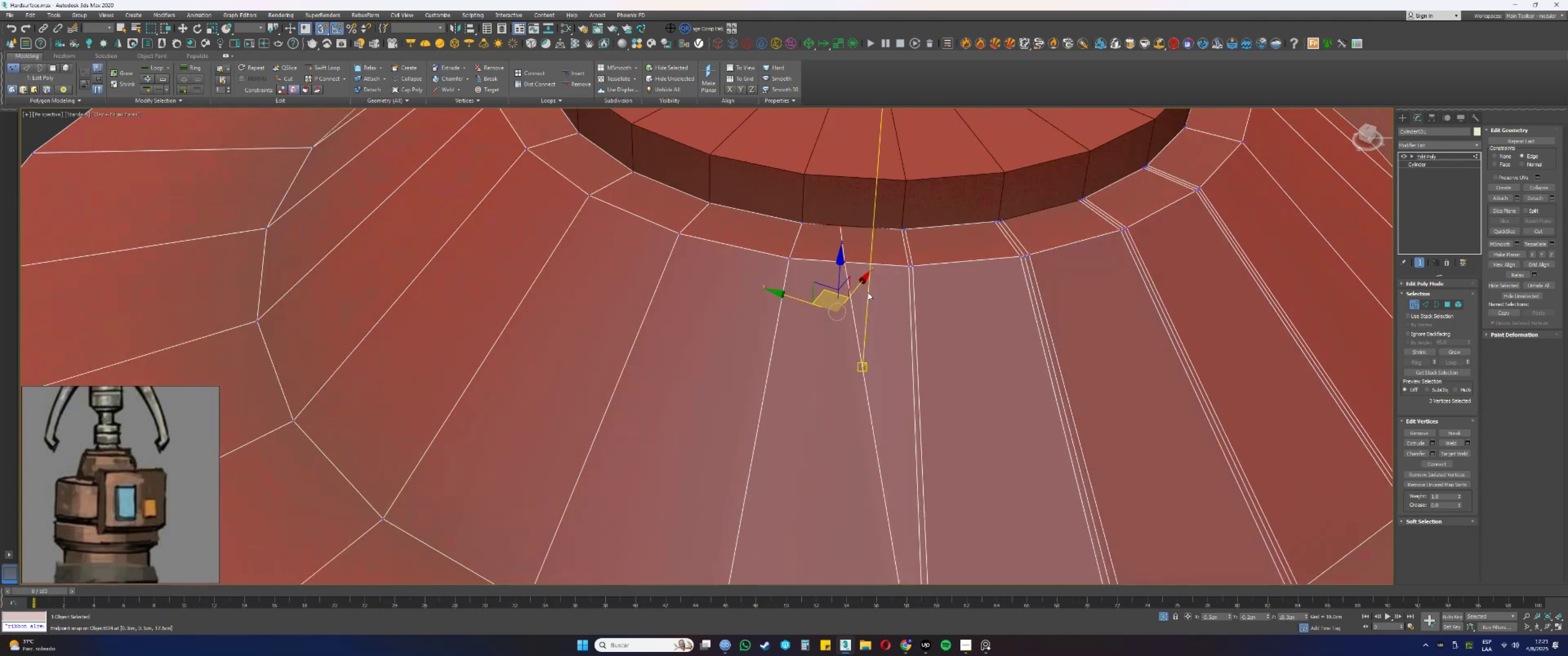 
key(Control+Z)
 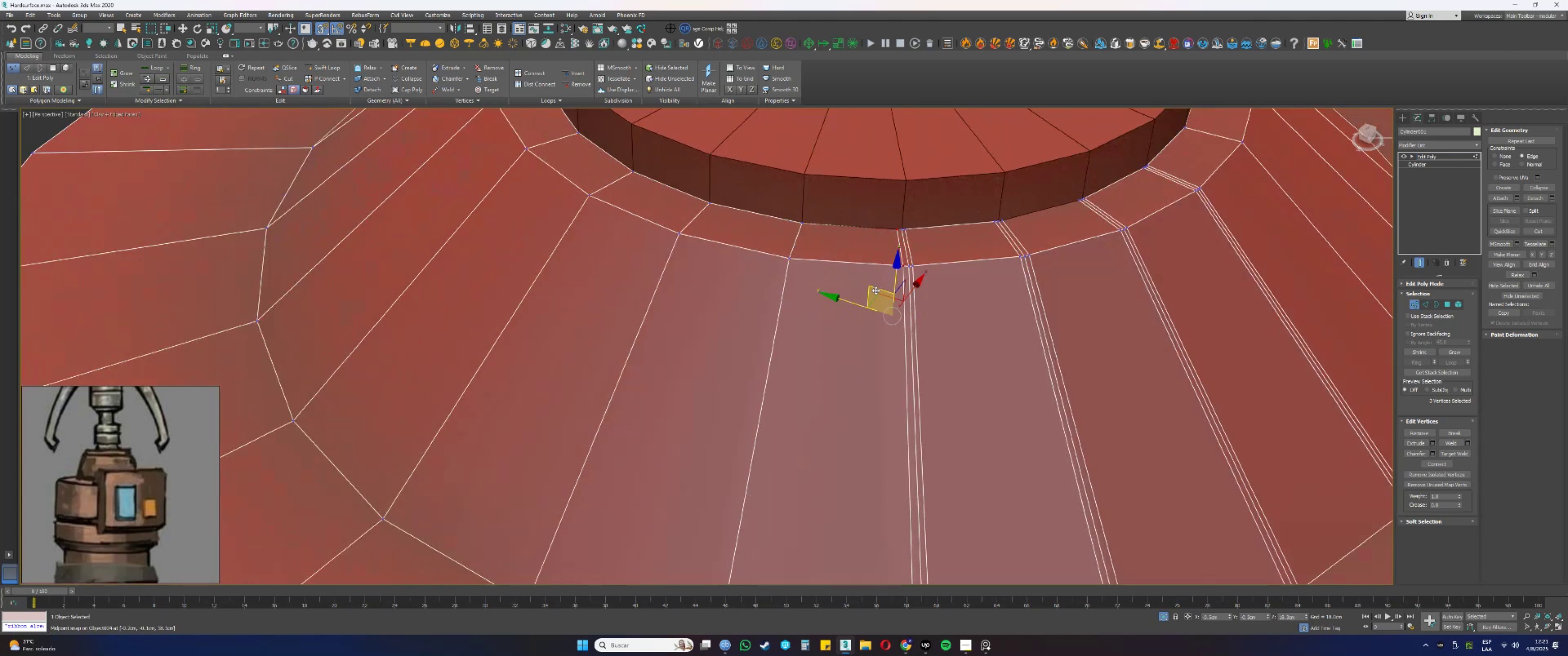 
left_click_drag(start_coordinate=[876, 293], to_coordinate=[849, 227])
 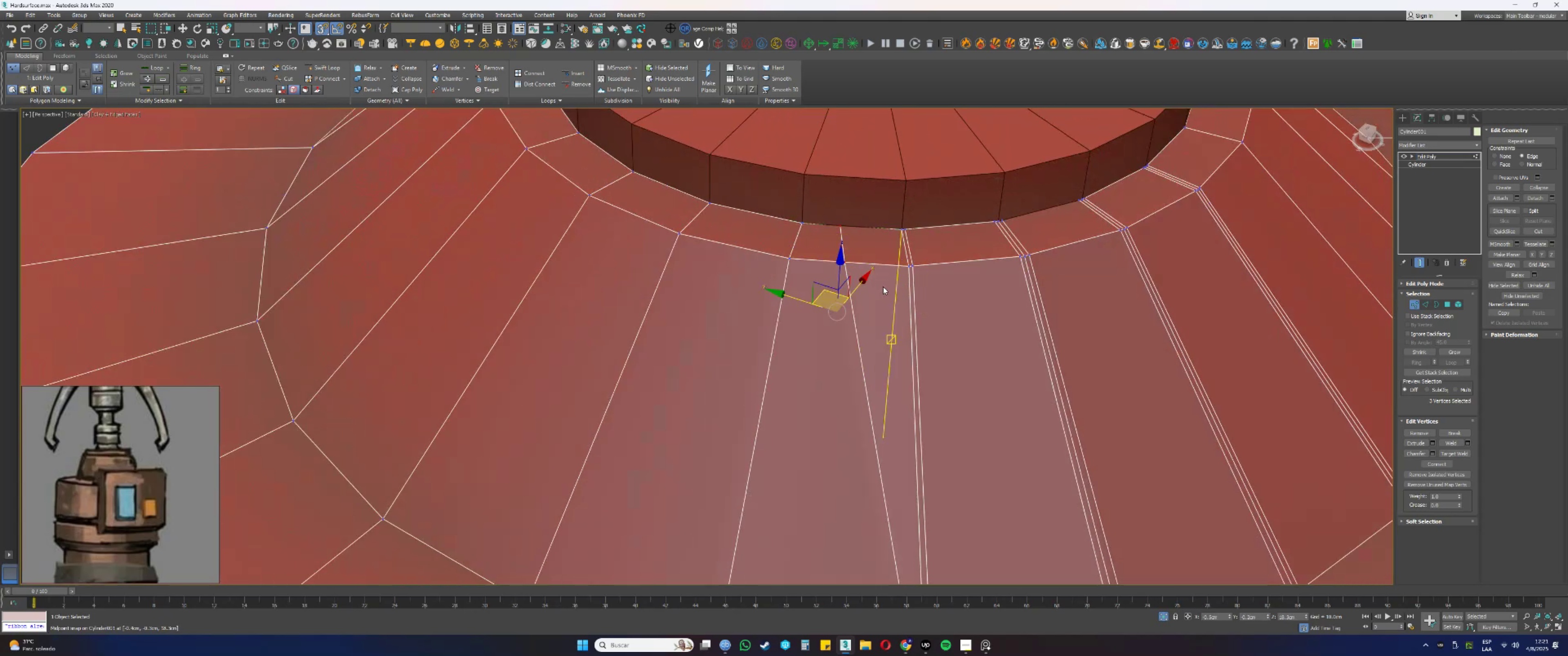 
key(Control+ControlLeft)
 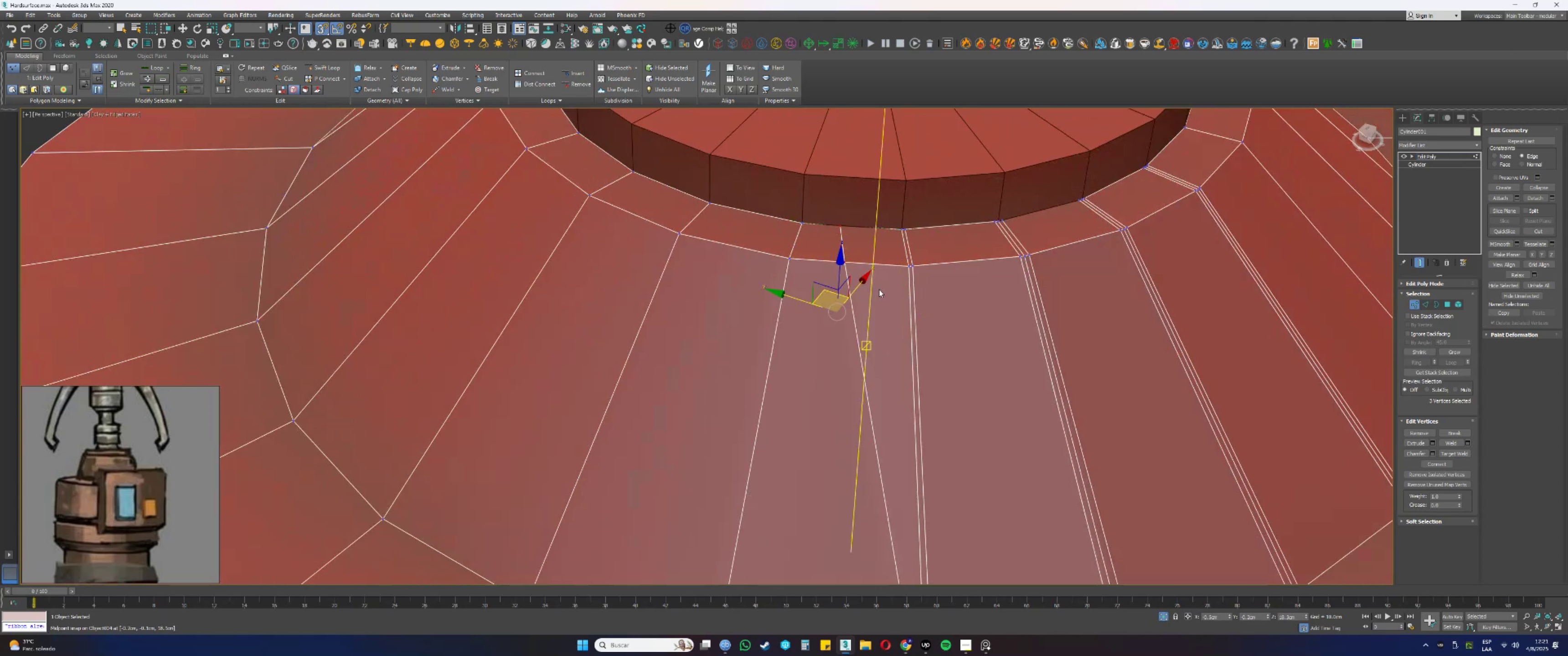 
key(Control+Z)
 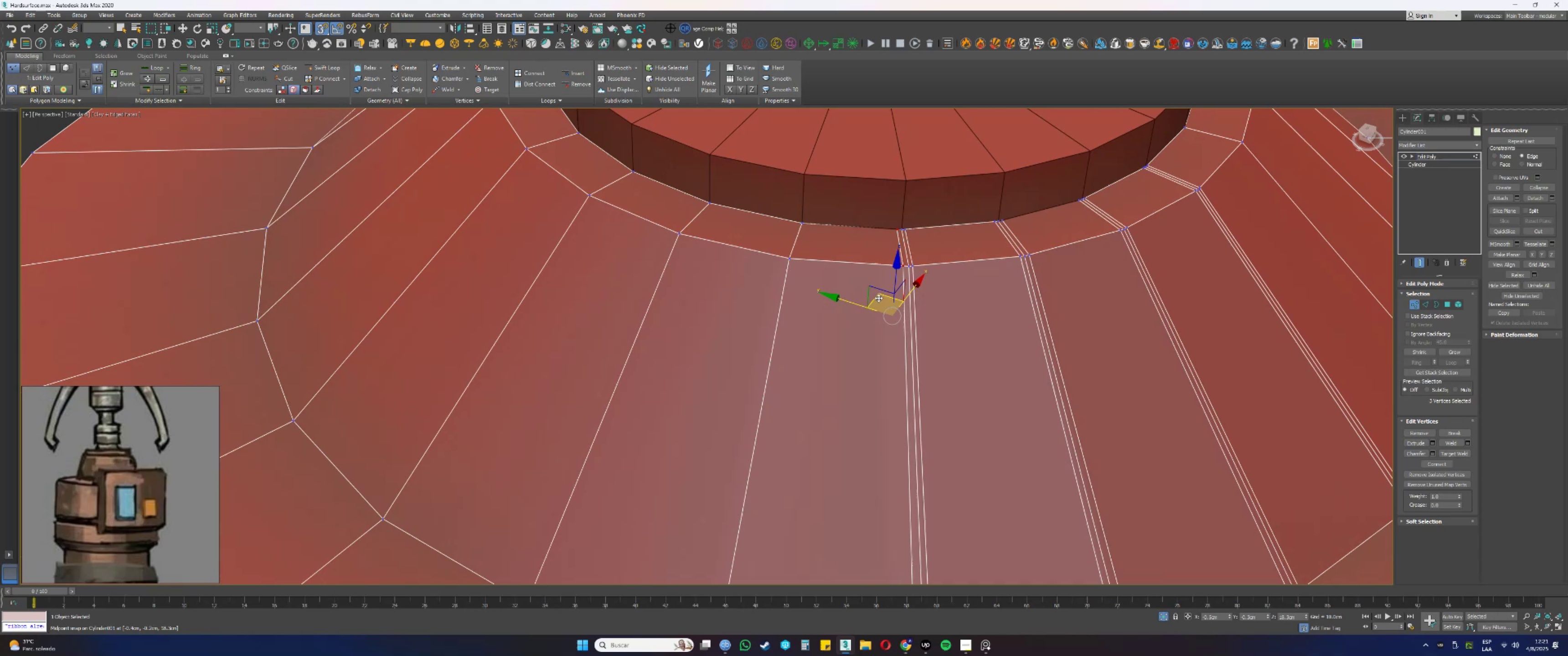 
key(S)
 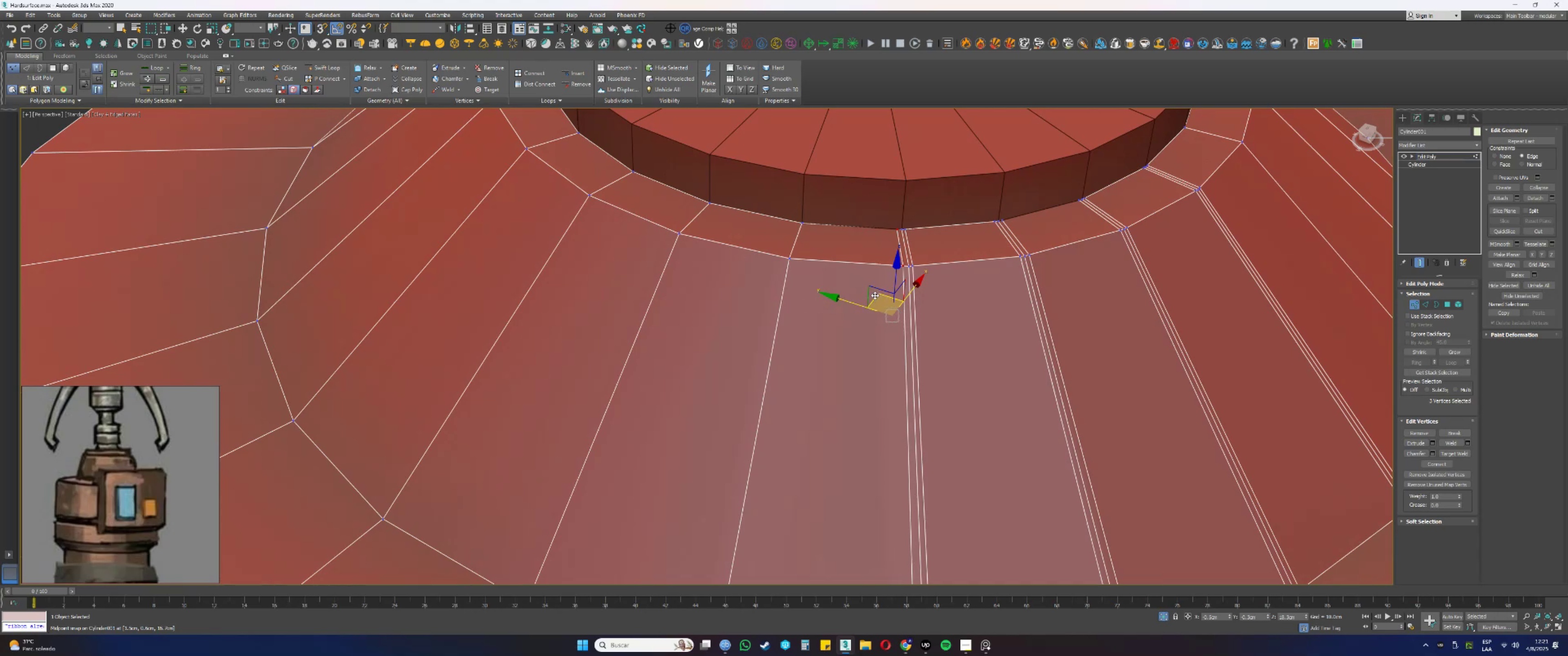 
left_click_drag(start_coordinate=[875, 295], to_coordinate=[831, 295])
 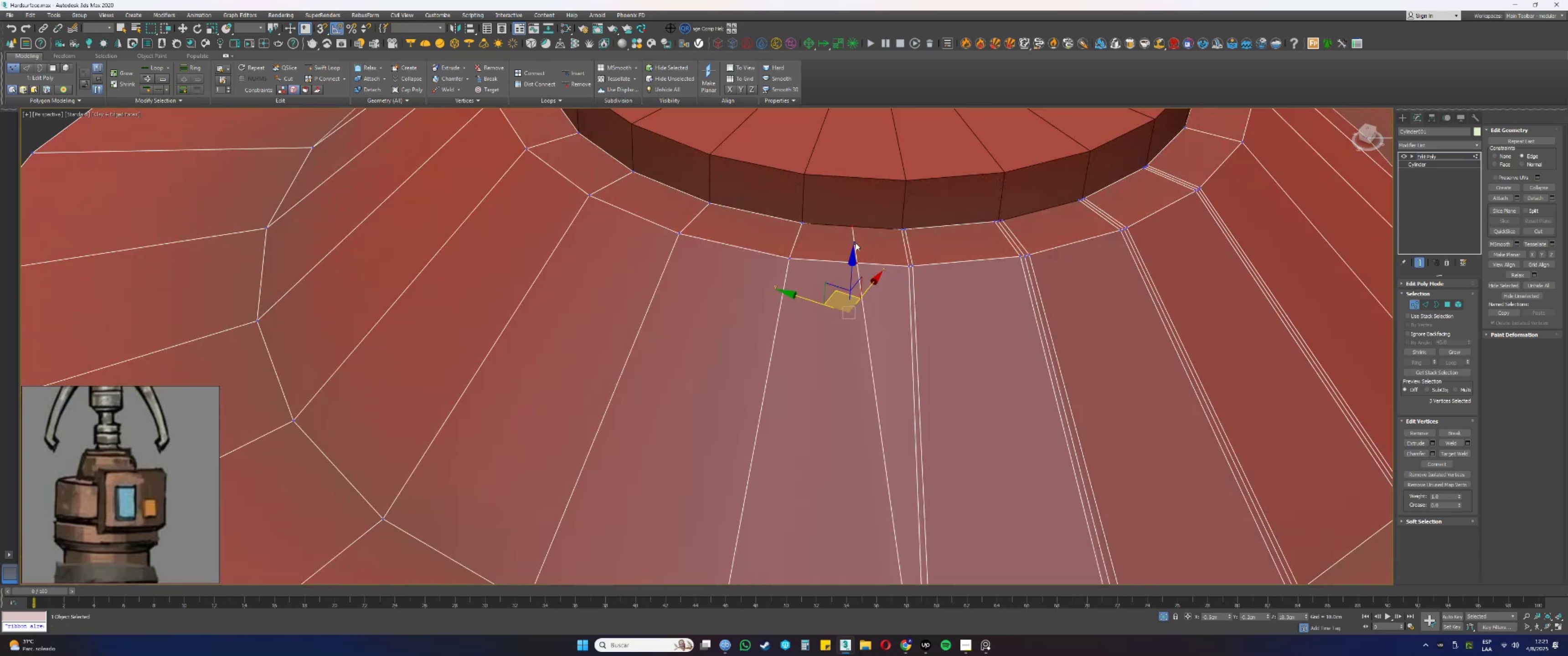 
key(F3)
 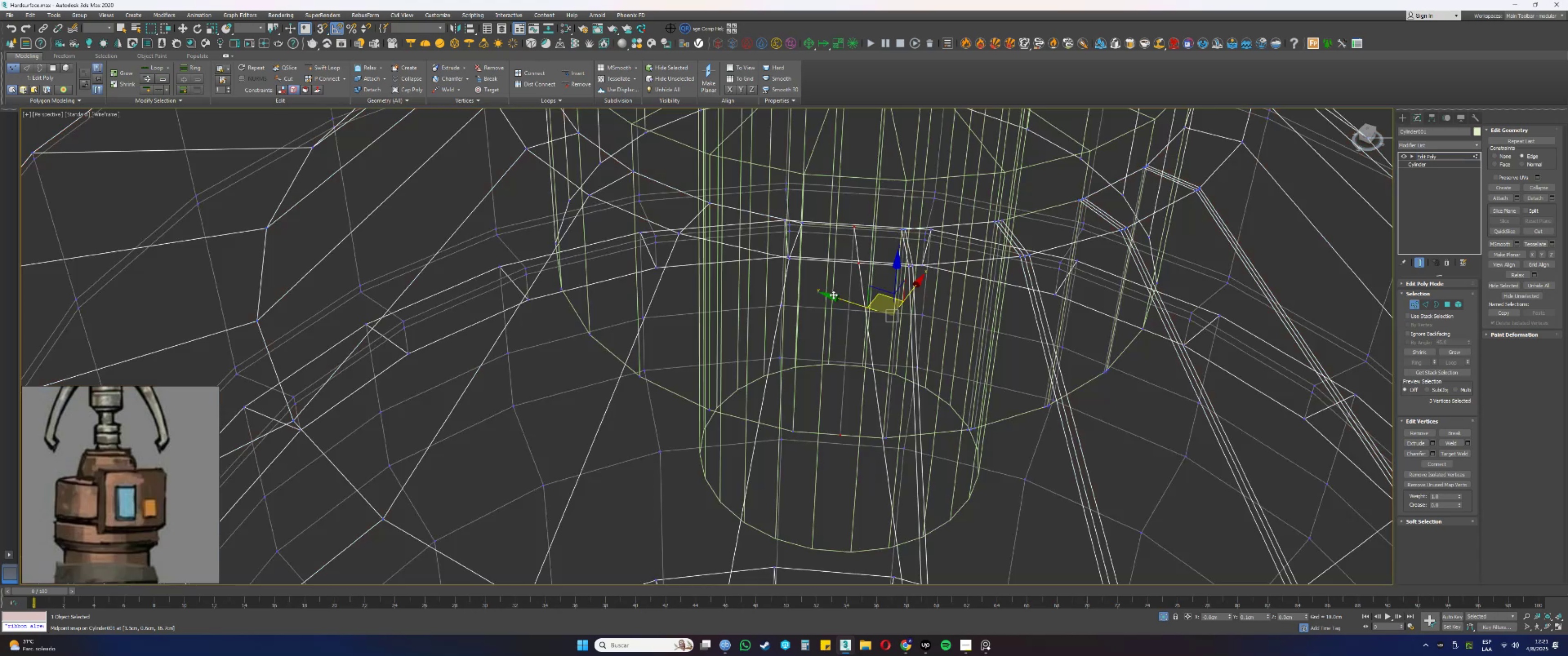 
key(F3)
 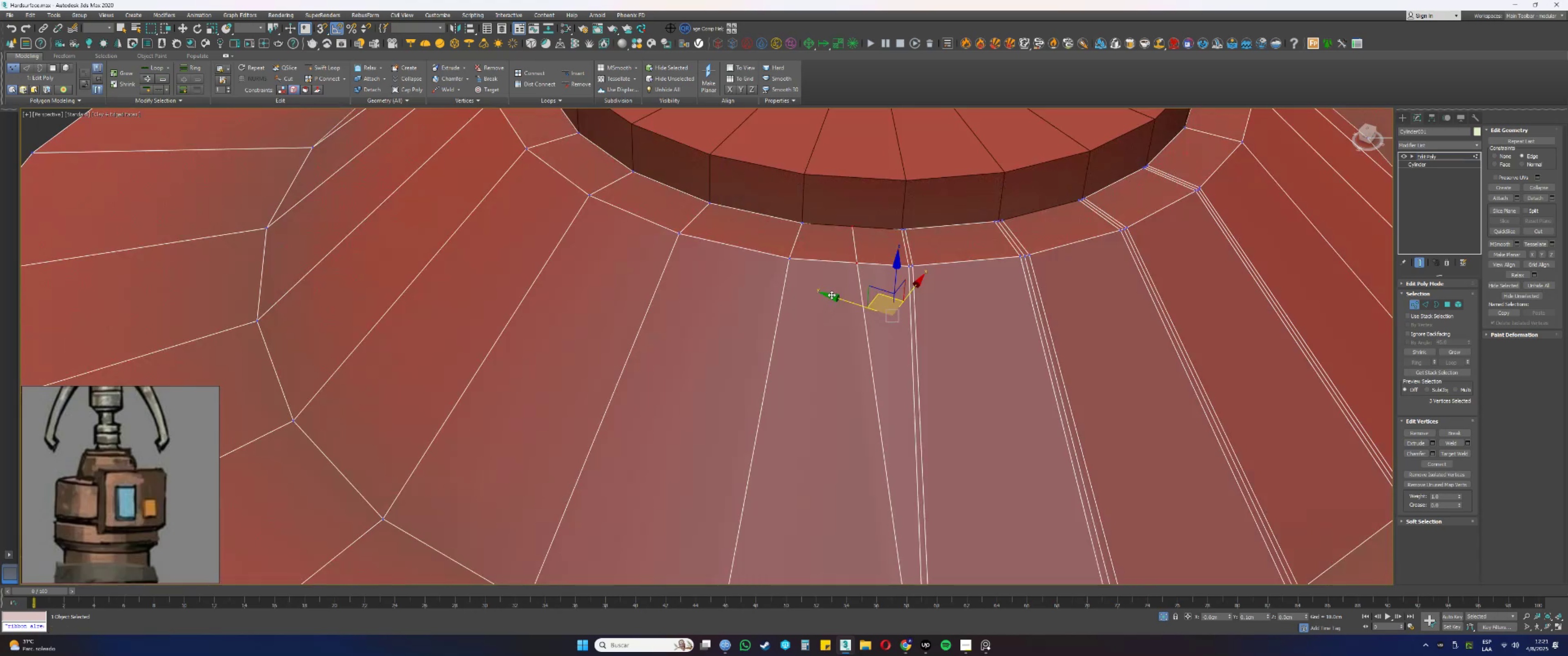 
hold_key(key=AltLeft, duration=0.4)
 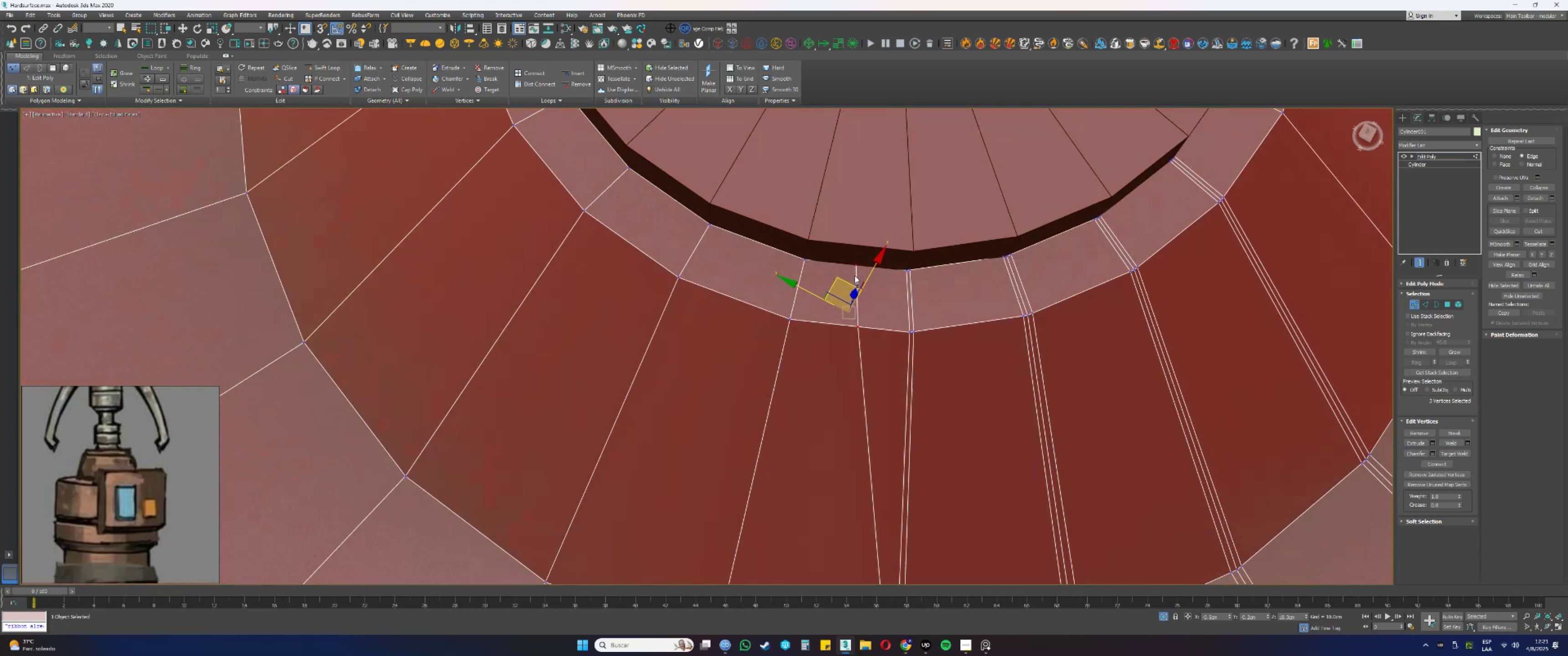 
key(F3)
 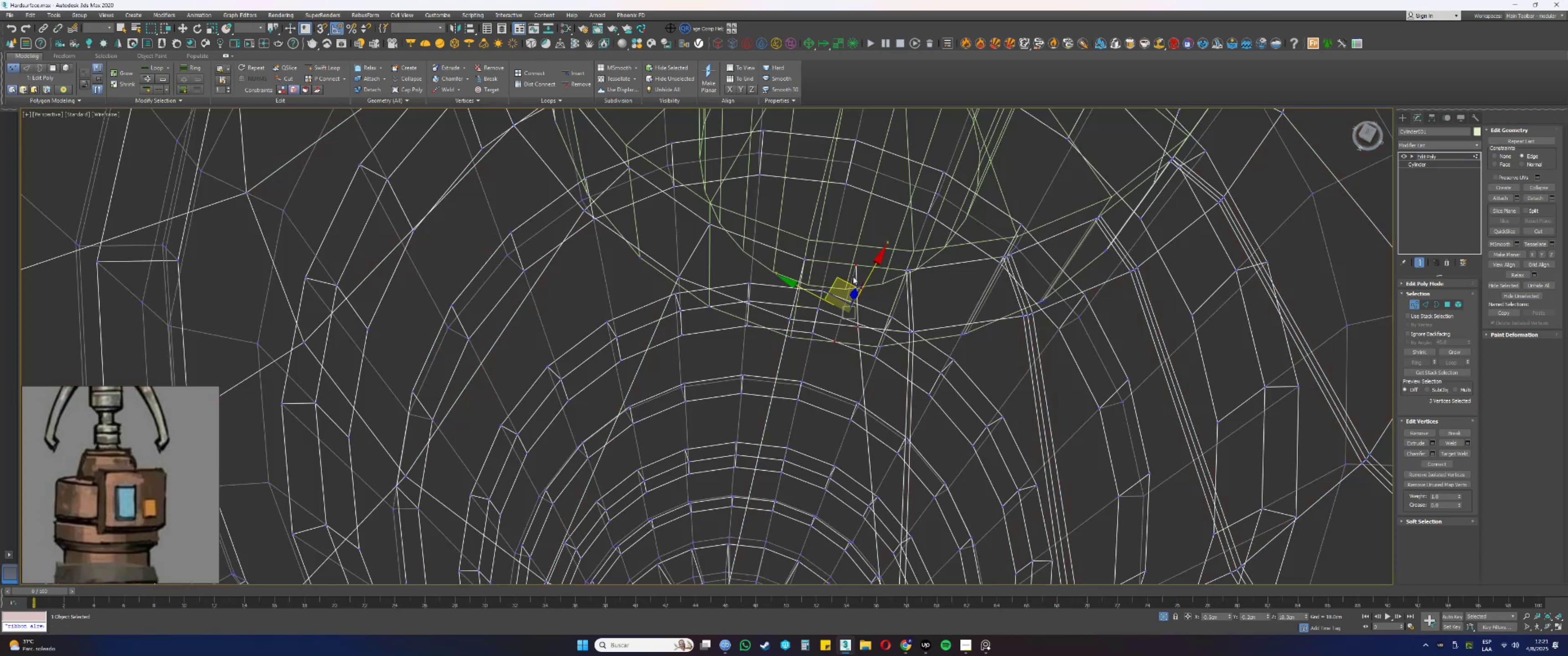 
hold_key(key=AltLeft, duration=1.18)
left_click_drag(start_coordinate=[885, 282], to_coordinate=[846, 231])
 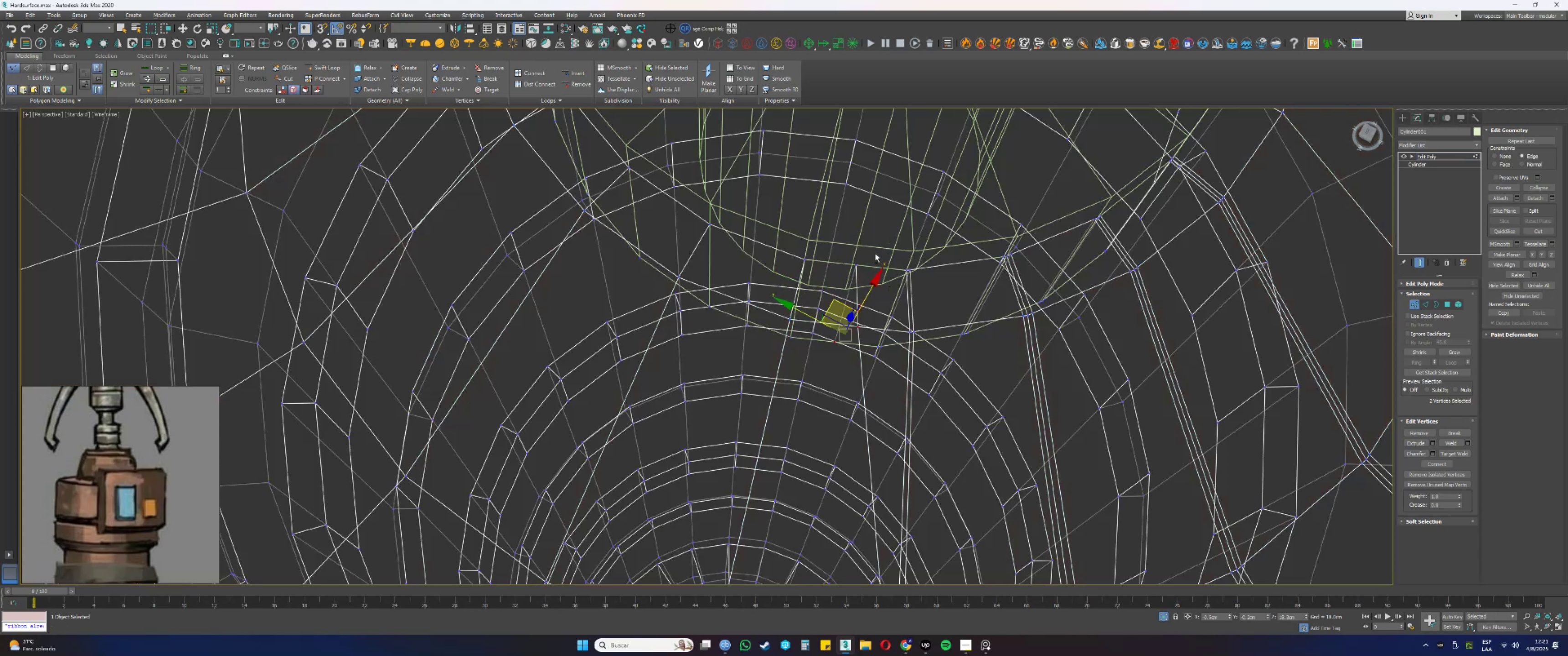 
hold_key(key=AltLeft, duration=1.31)
left_click_drag(start_coordinate=[880, 269], to_coordinate=[824, 325])
 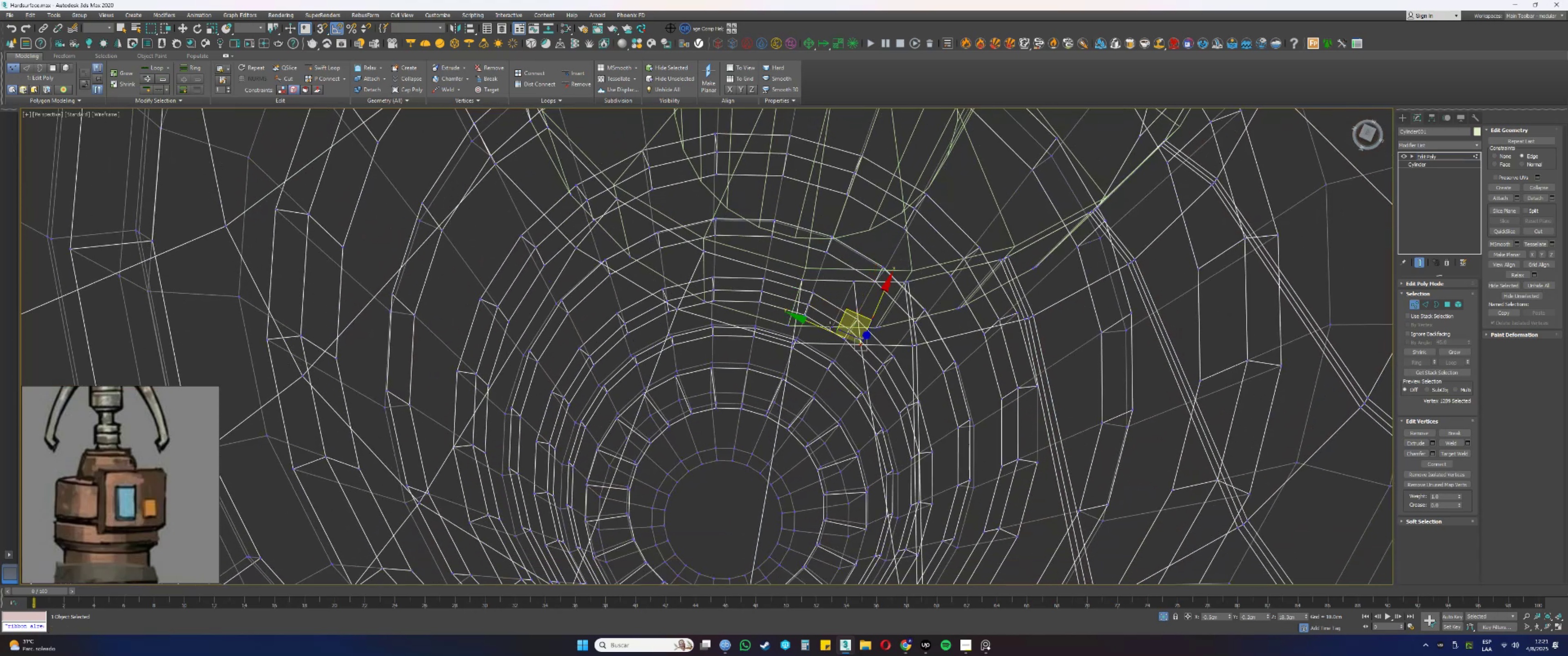 
key(F3)
 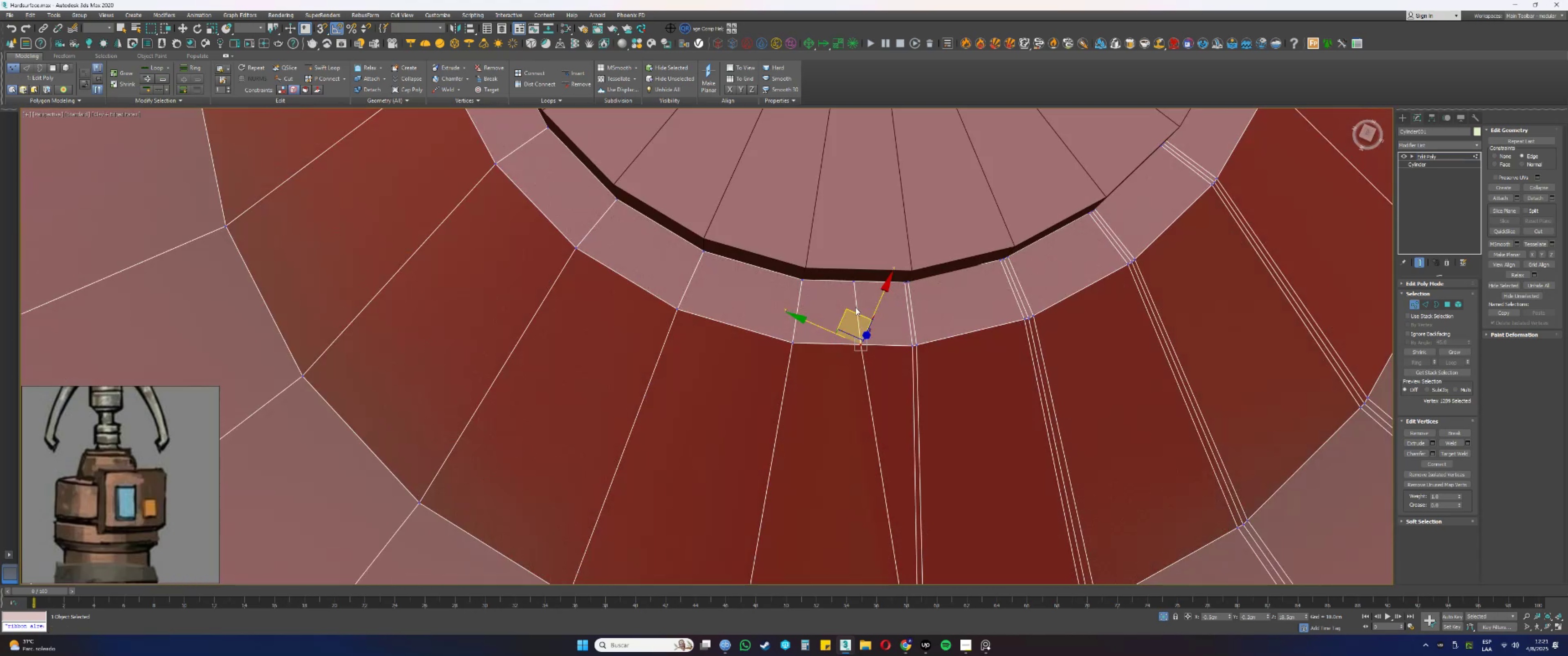 
left_click_drag(start_coordinate=[855, 312], to_coordinate=[847, 312])
 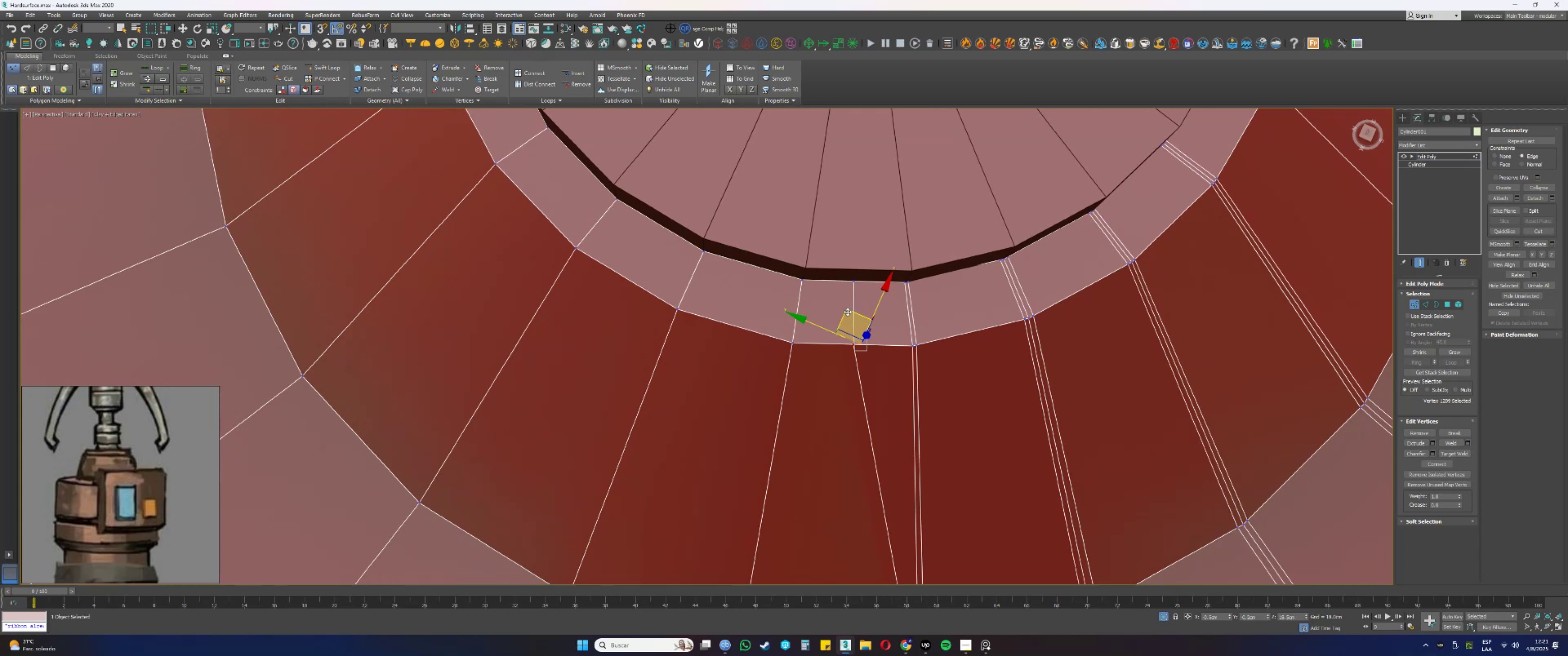 
scroll: coordinate [856, 329], scroll_direction: up, amount: 1.0
 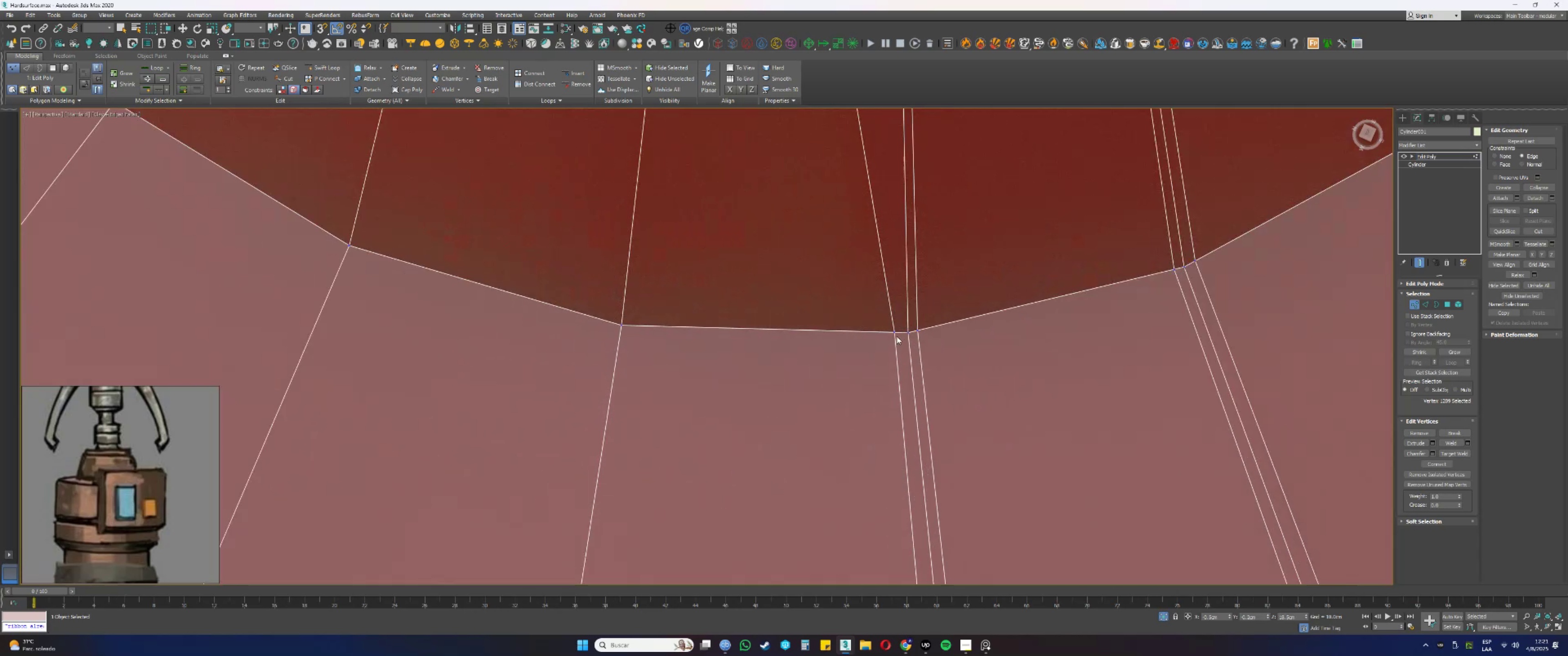 
left_click([893, 332])
 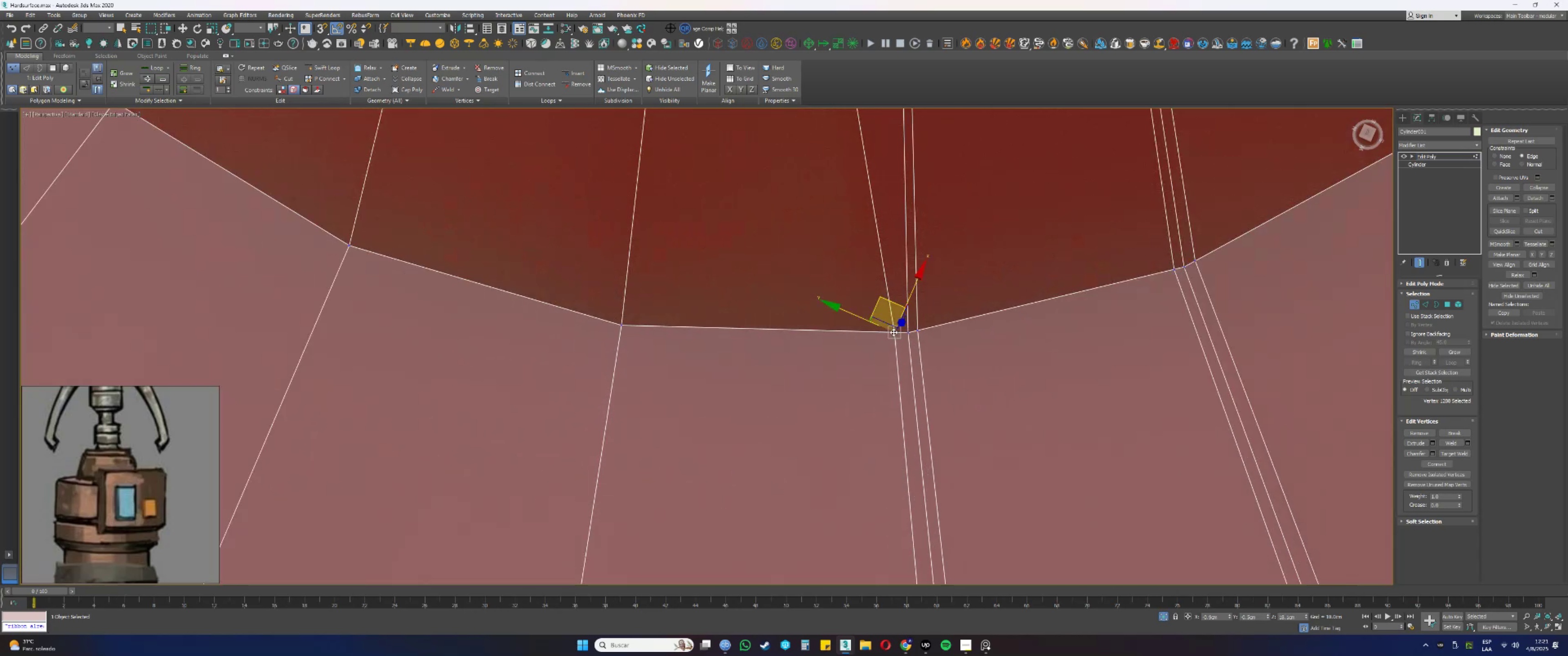 
scroll: coordinate [860, 315], scroll_direction: down, amount: 4.0
 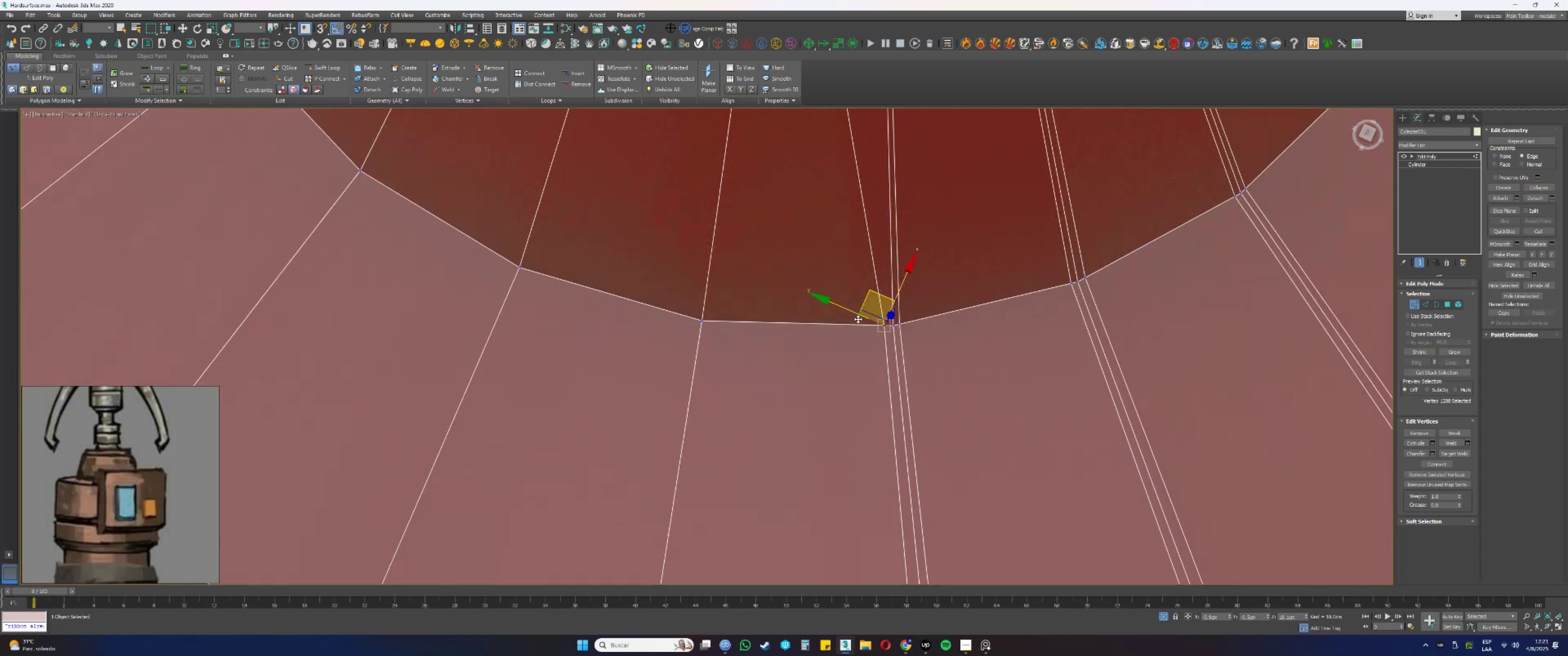 
hold_key(key=AltLeft, duration=0.32)
 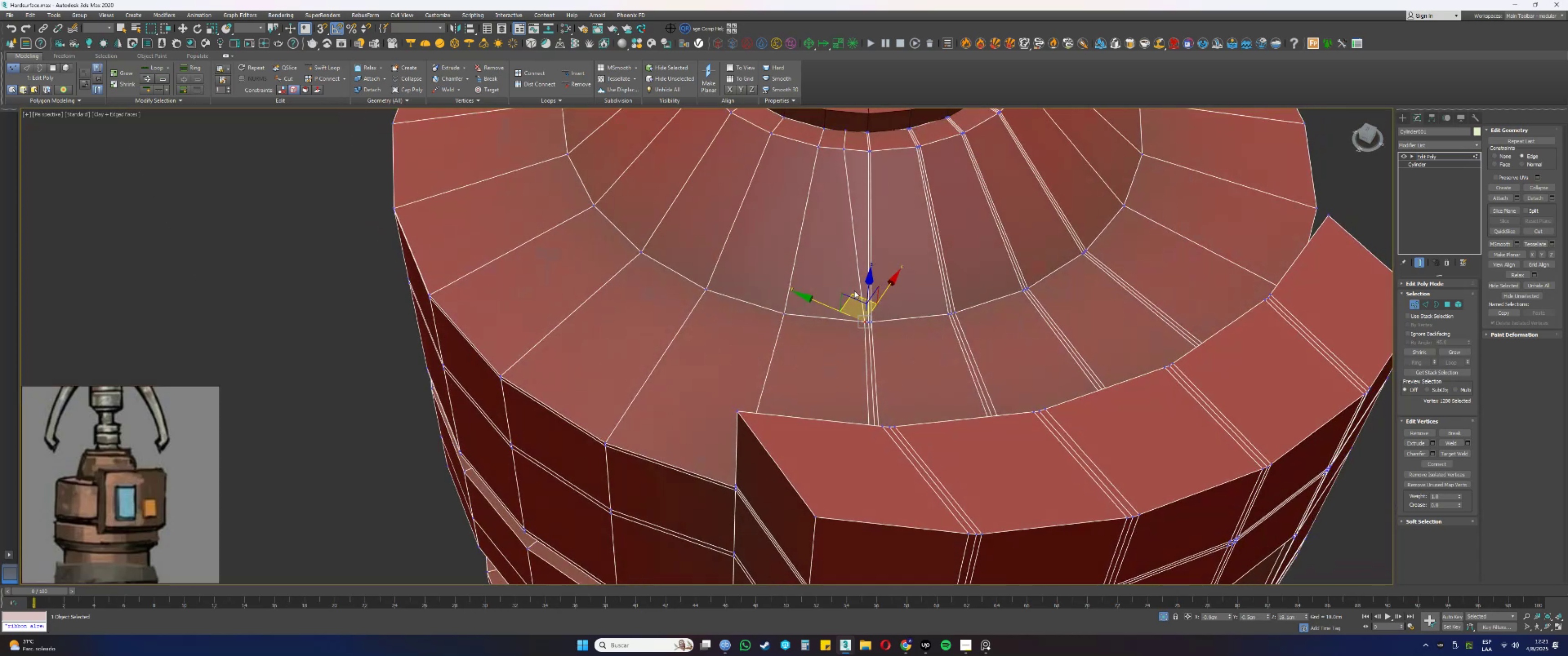 
left_click_drag(start_coordinate=[854, 294], to_coordinate=[816, 291])
 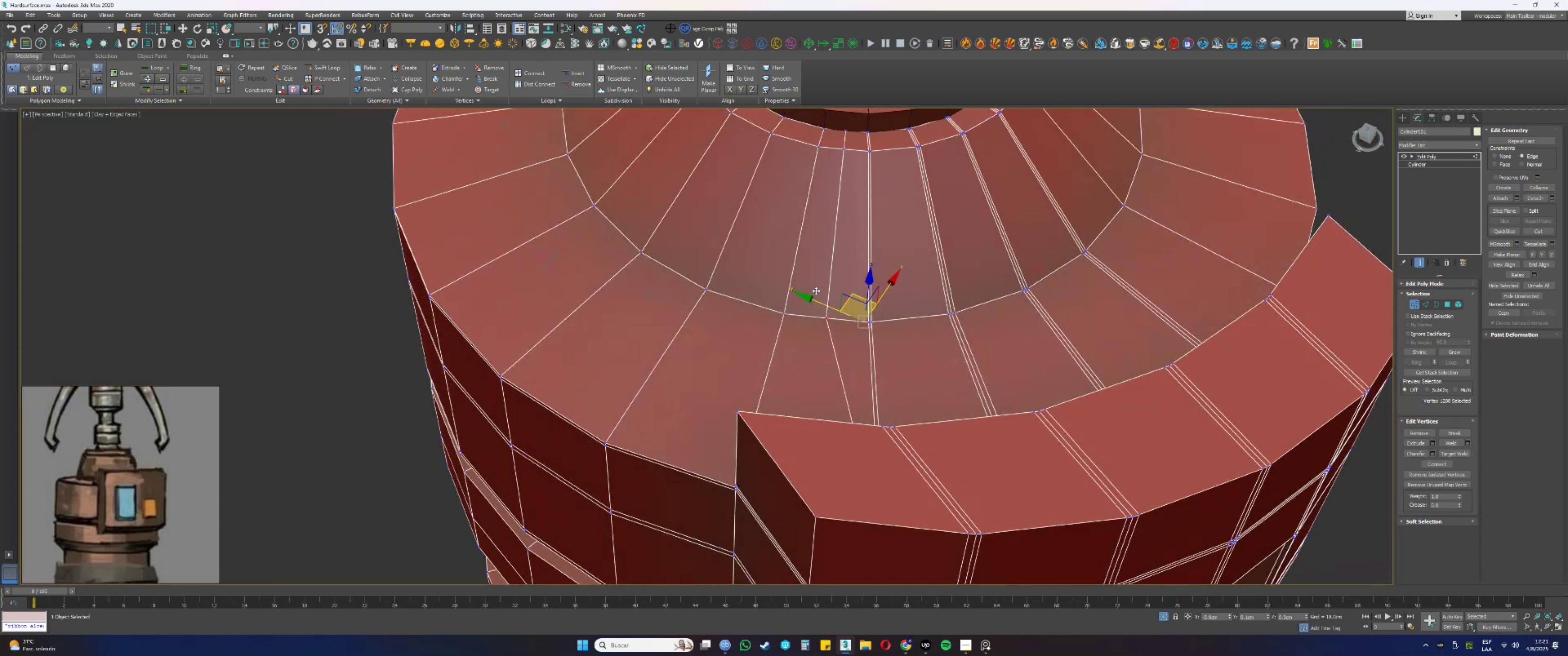 
hold_key(key=AltLeft, duration=0.64)
 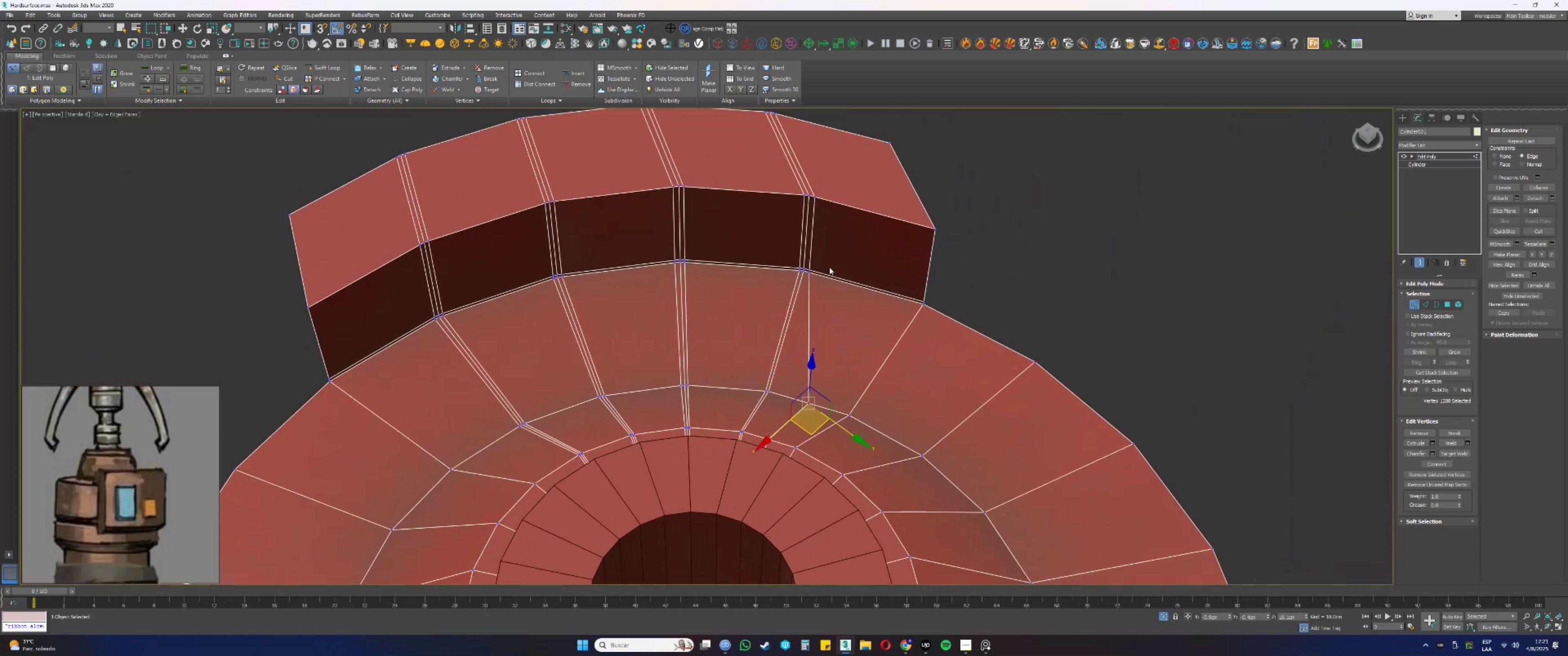 
scroll: coordinate [812, 270], scroll_direction: up, amount: 2.0
 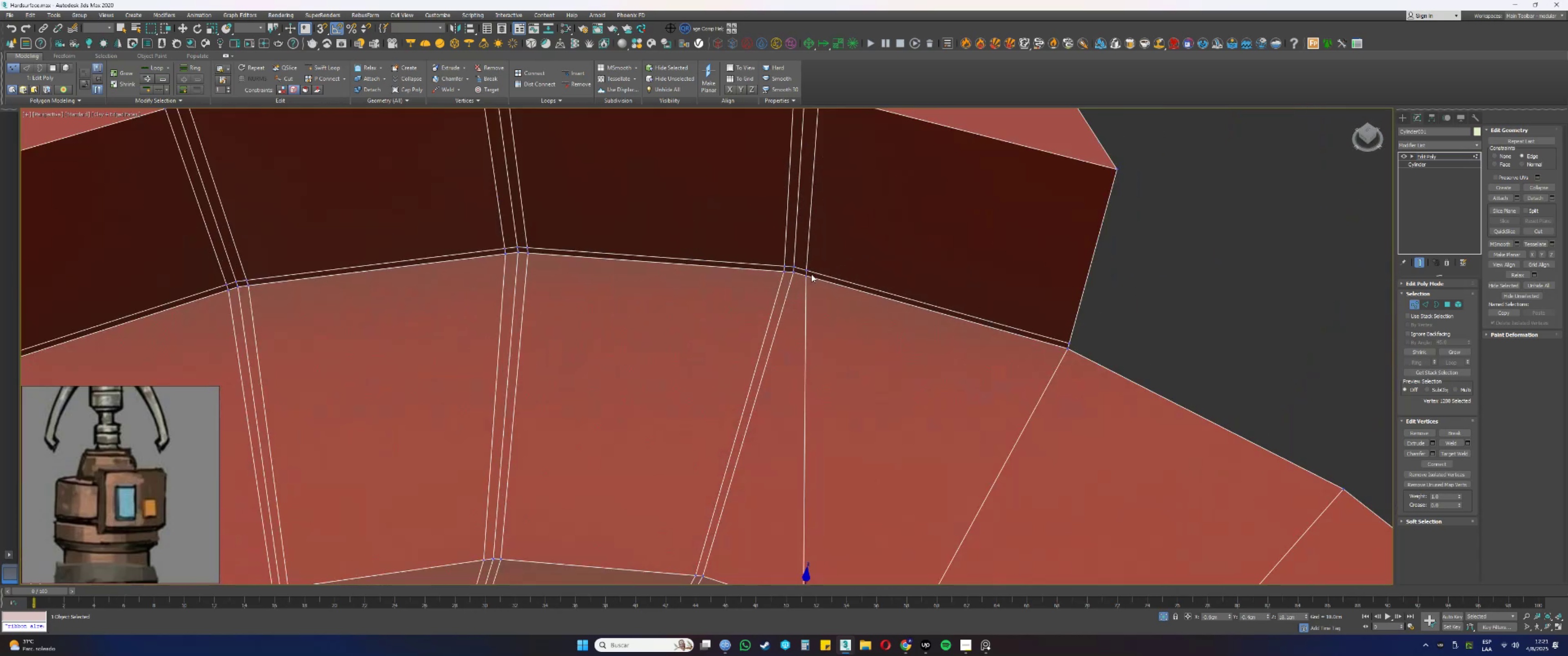 
left_click([808, 276])
 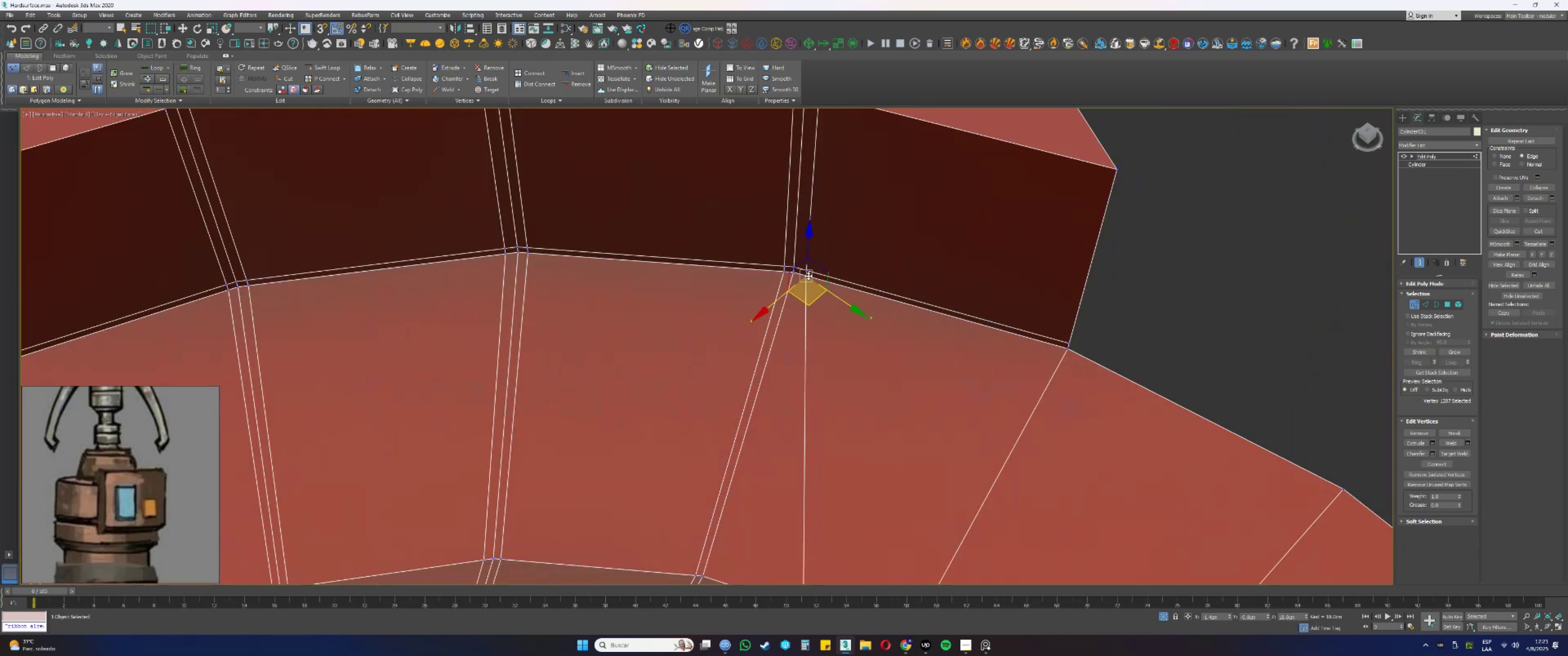 
key(Control+ControlLeft)
 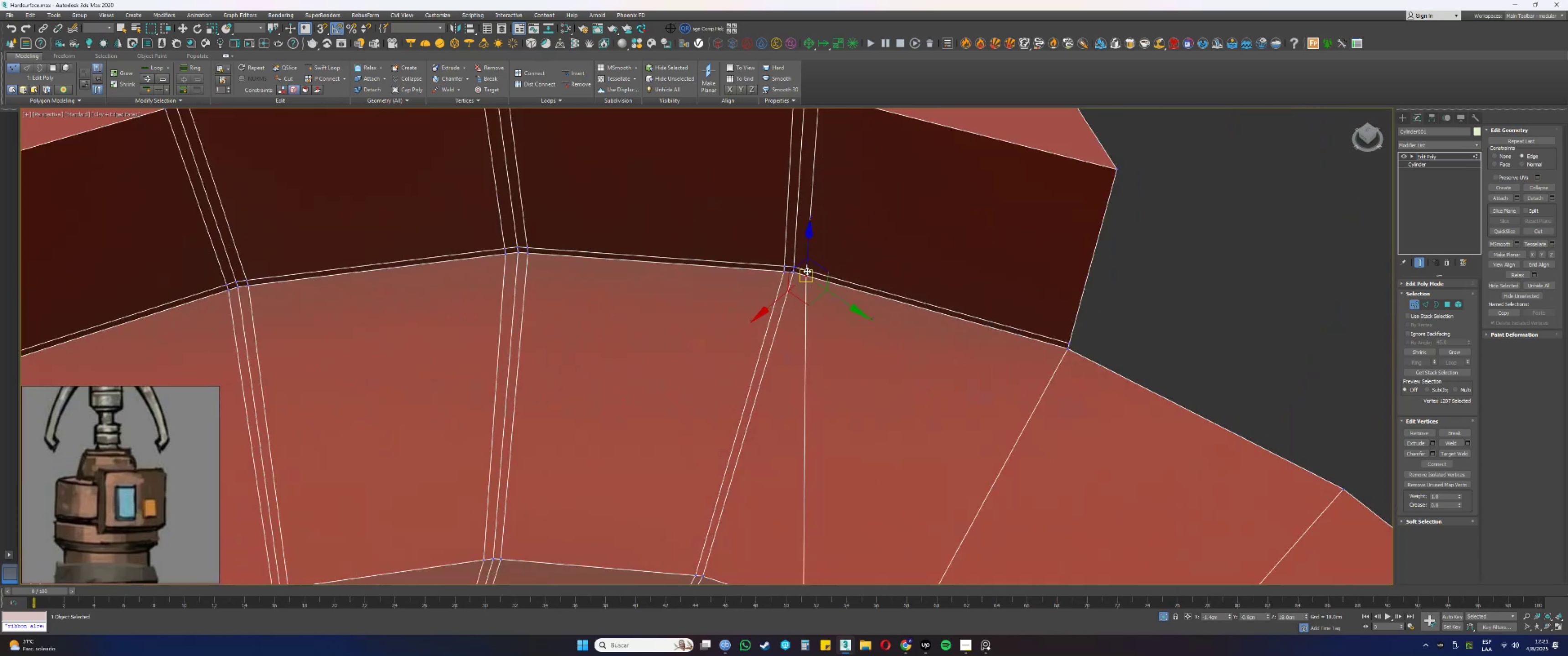 
double_click([807, 271])
 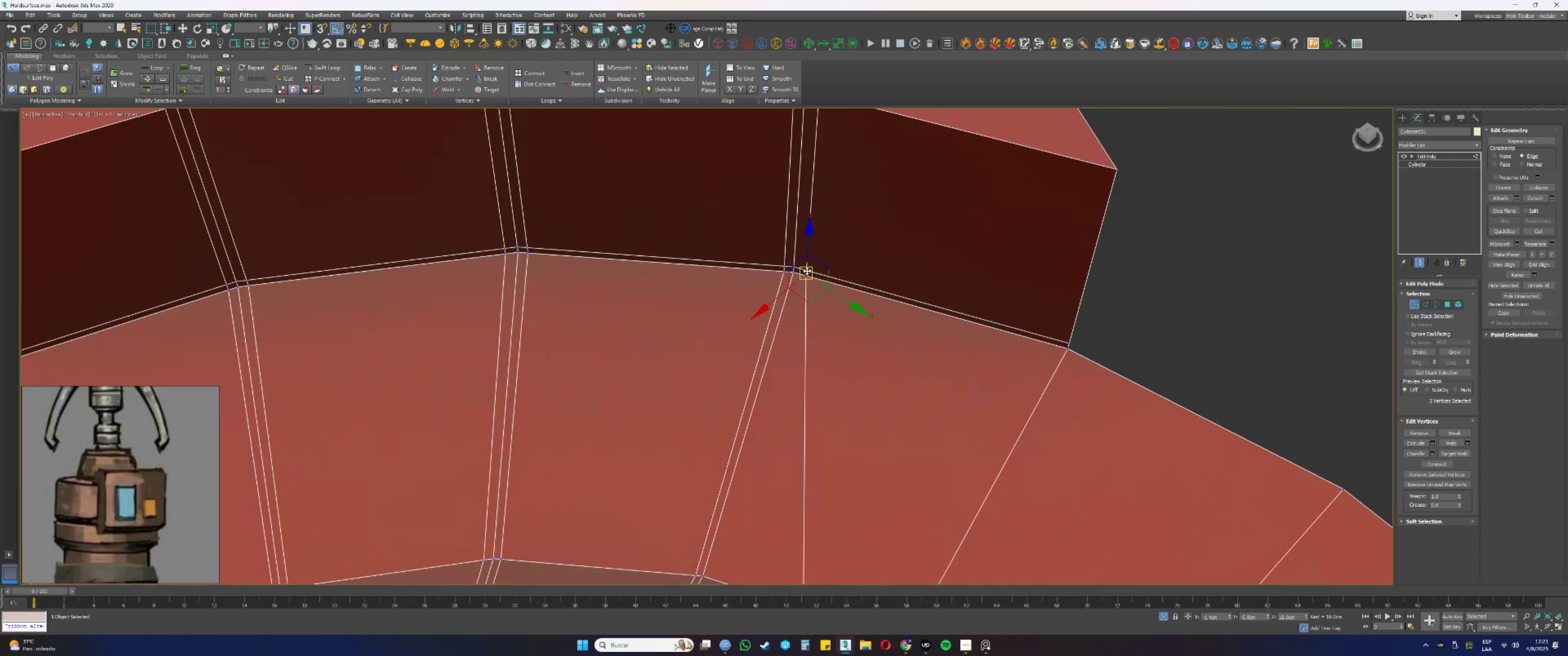 
scroll: coordinate [827, 284], scroll_direction: down, amount: 2.0
 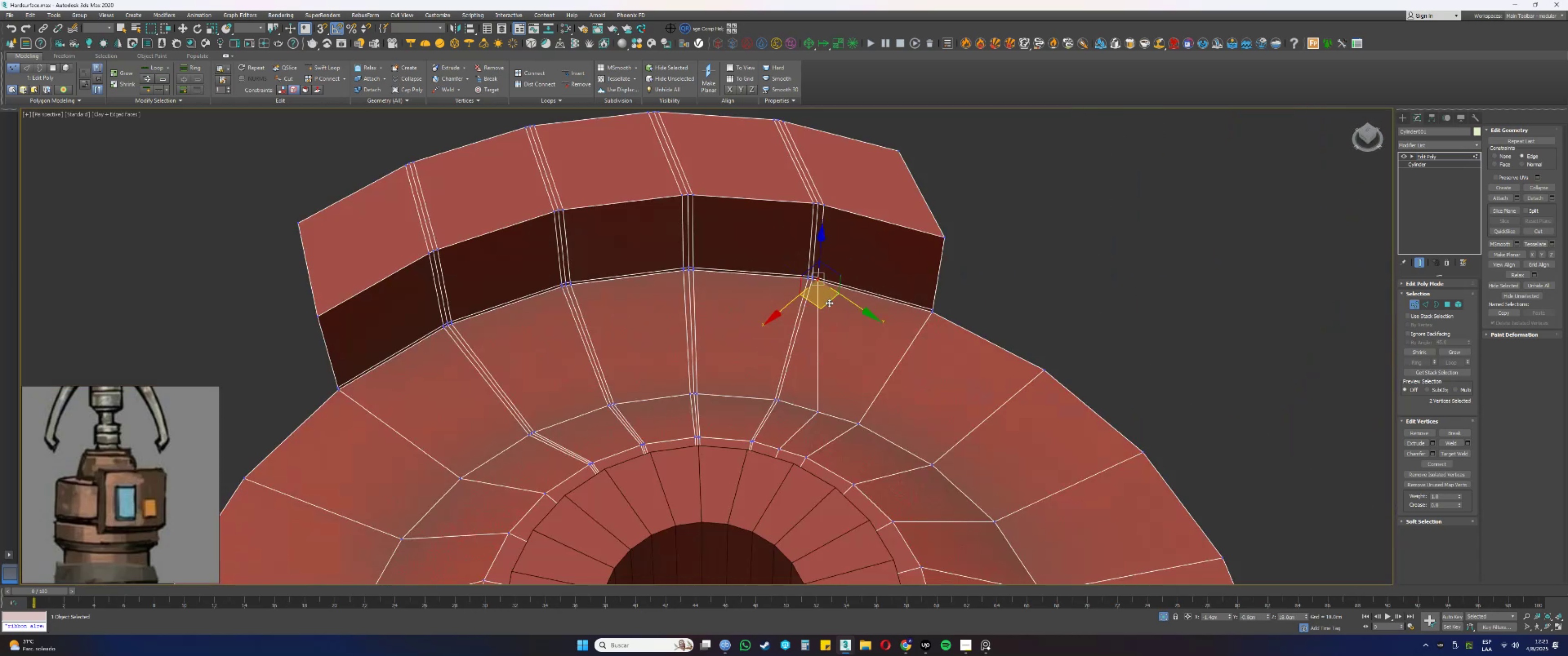 
left_click_drag(start_coordinate=[830, 302], to_coordinate=[885, 313])
 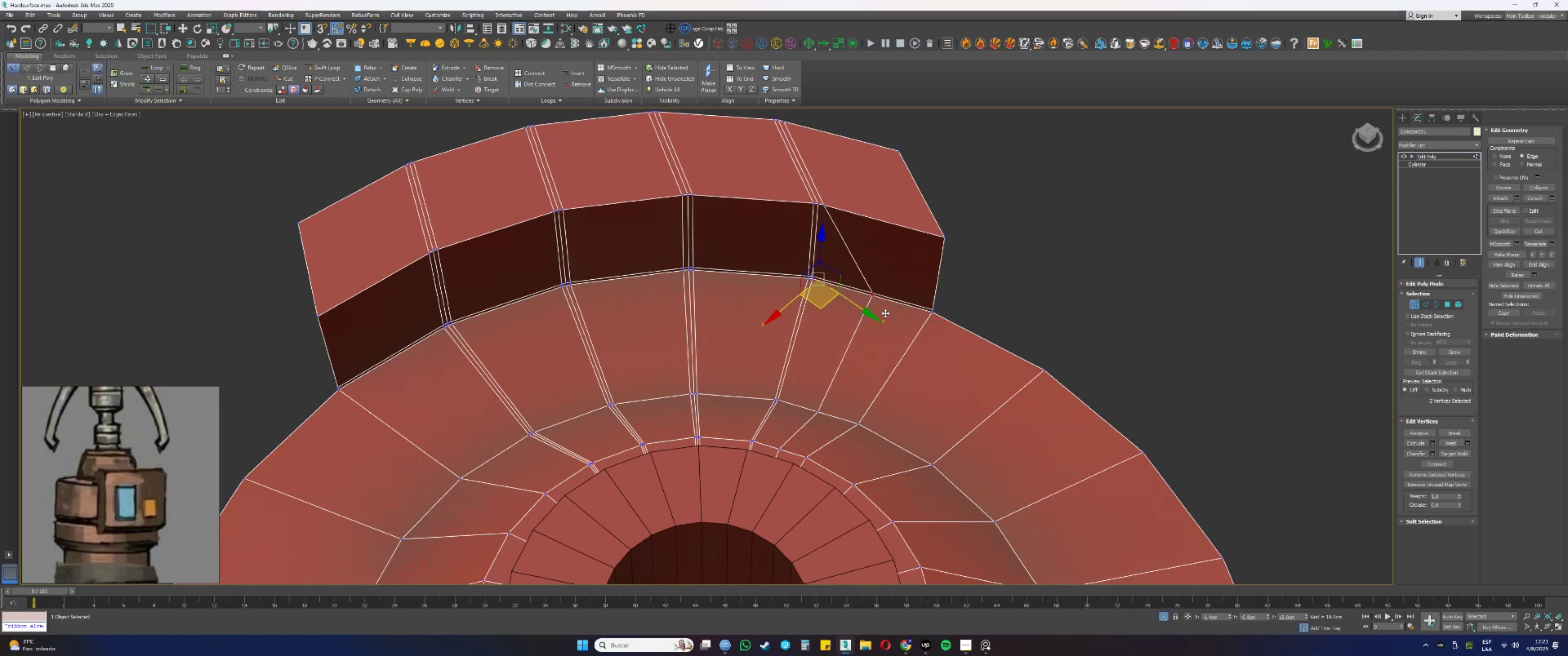 
hold_key(key=AltLeft, duration=0.47)
 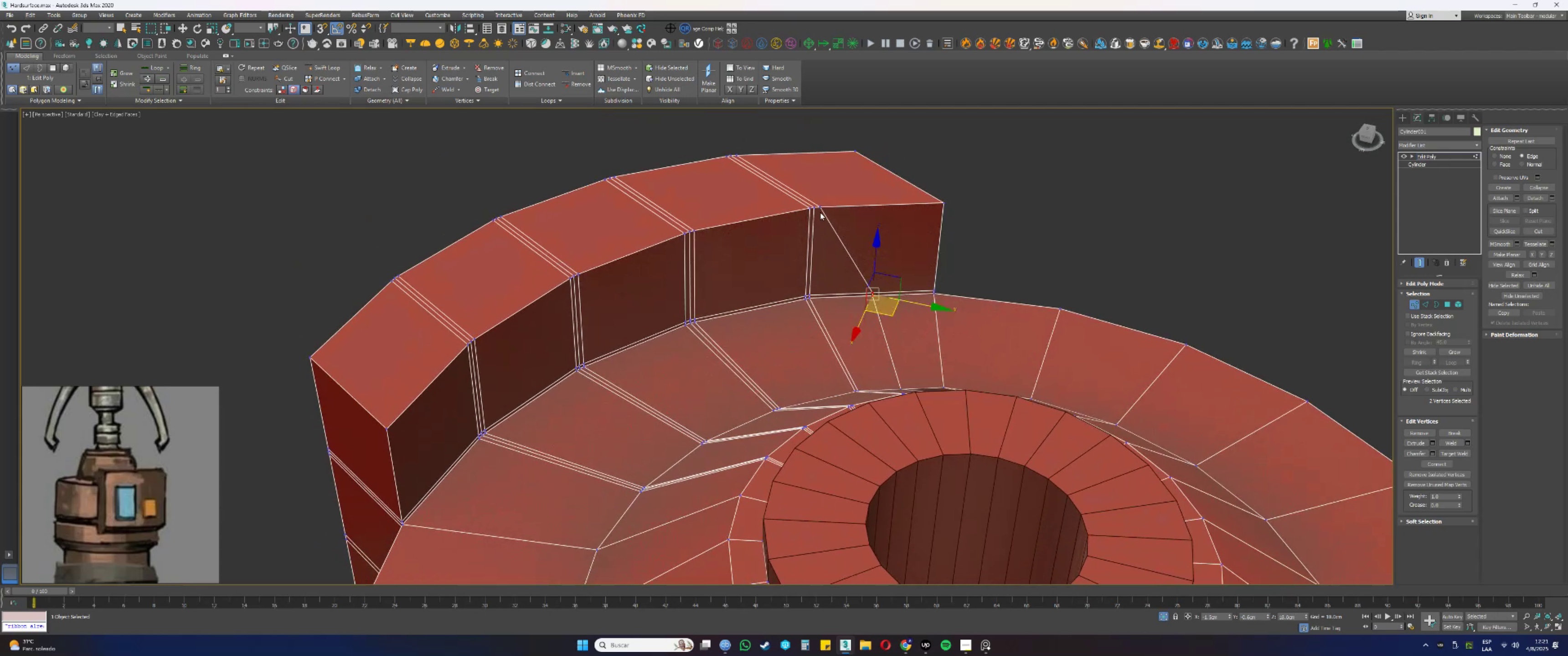 
left_click([818, 206])
 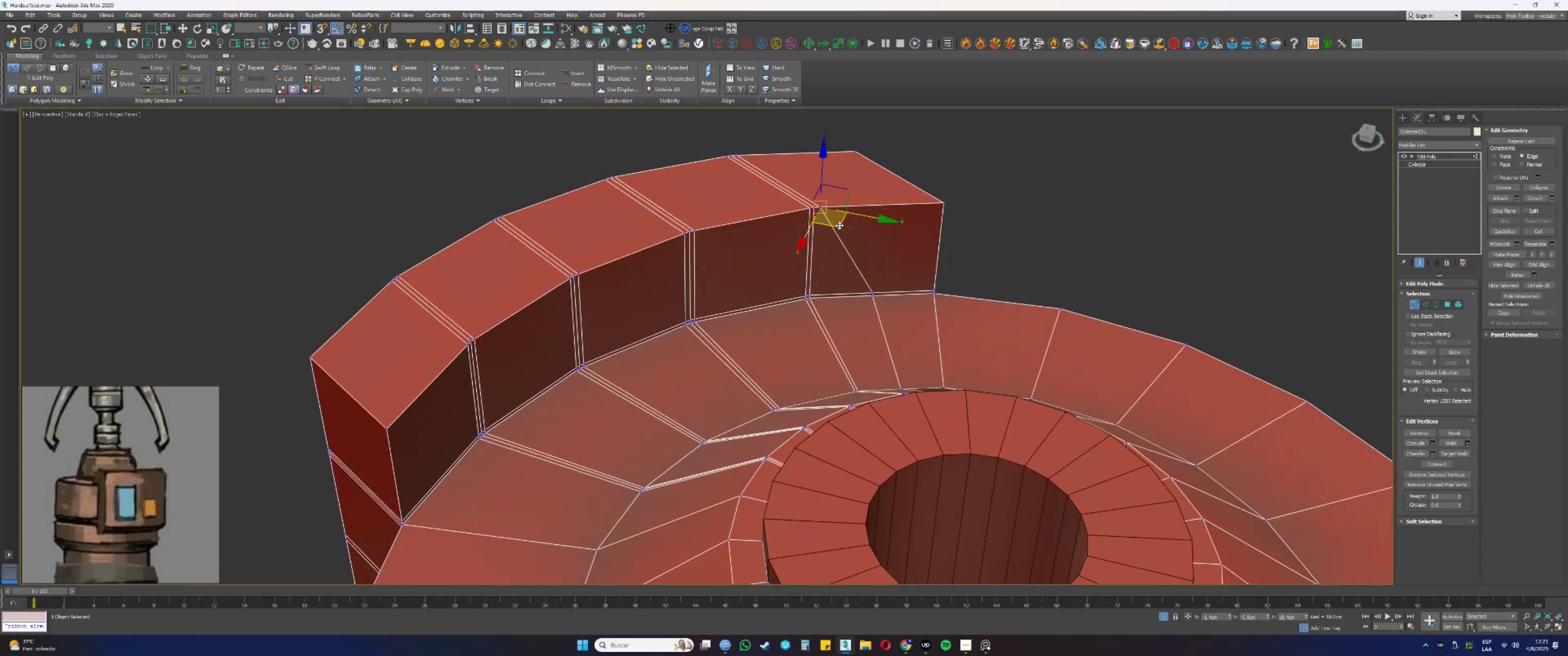 
left_click_drag(start_coordinate=[840, 226], to_coordinate=[897, 232])
 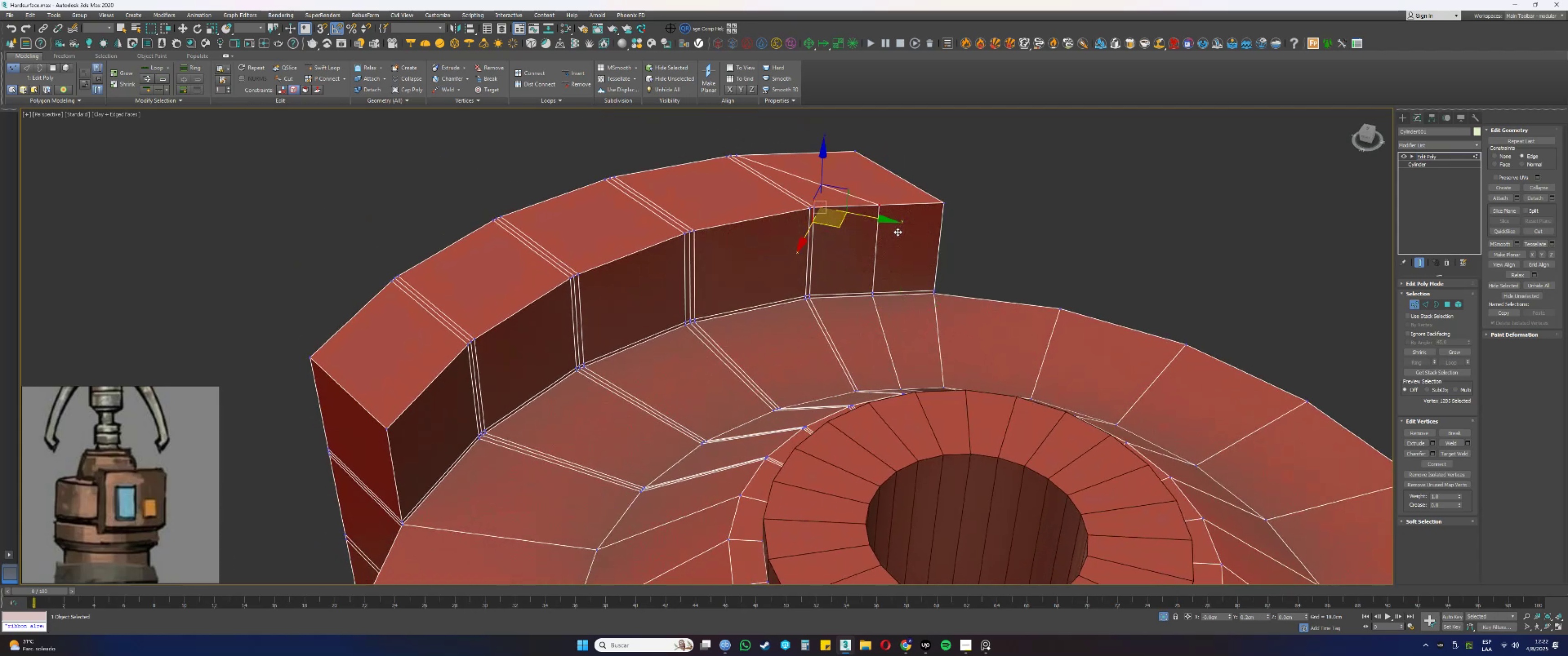 
hold_key(key=AltLeft, duration=0.78)
 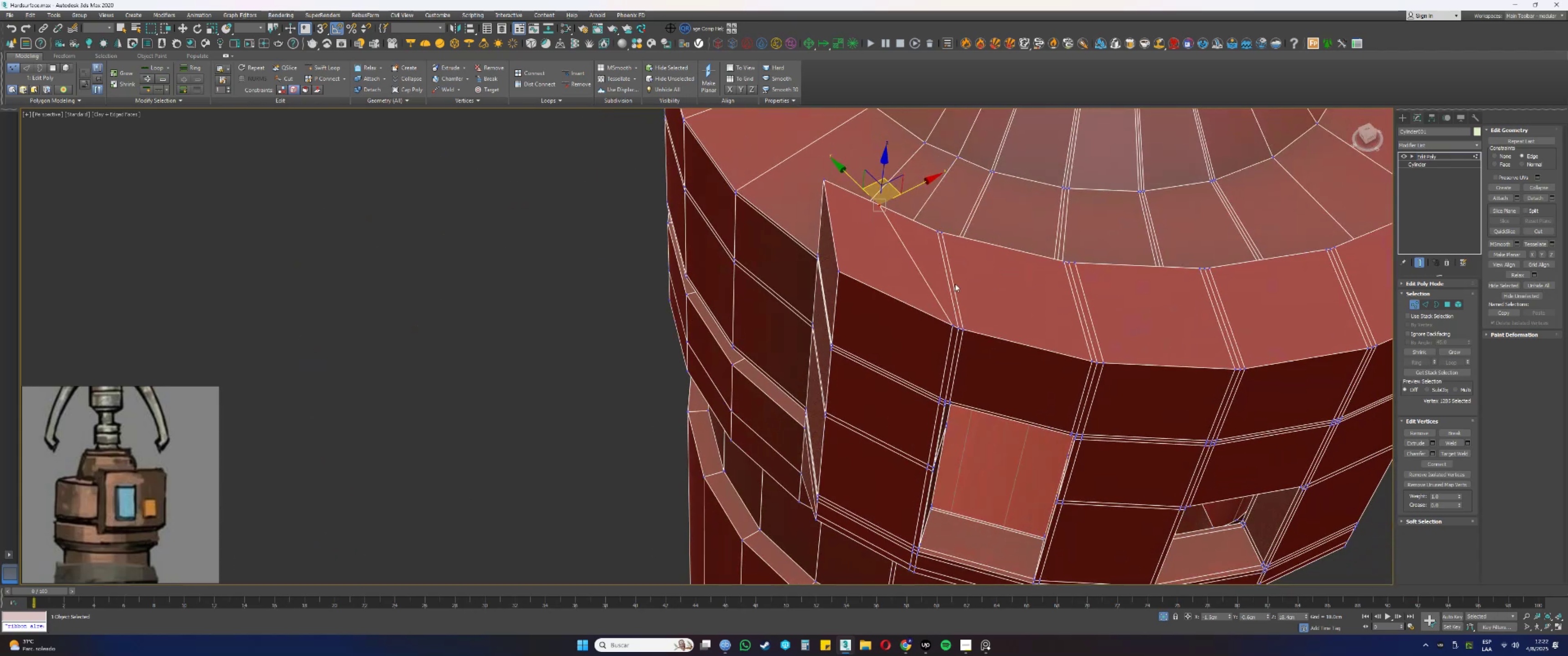 
scroll: coordinate [962, 315], scroll_direction: up, amount: 1.0
 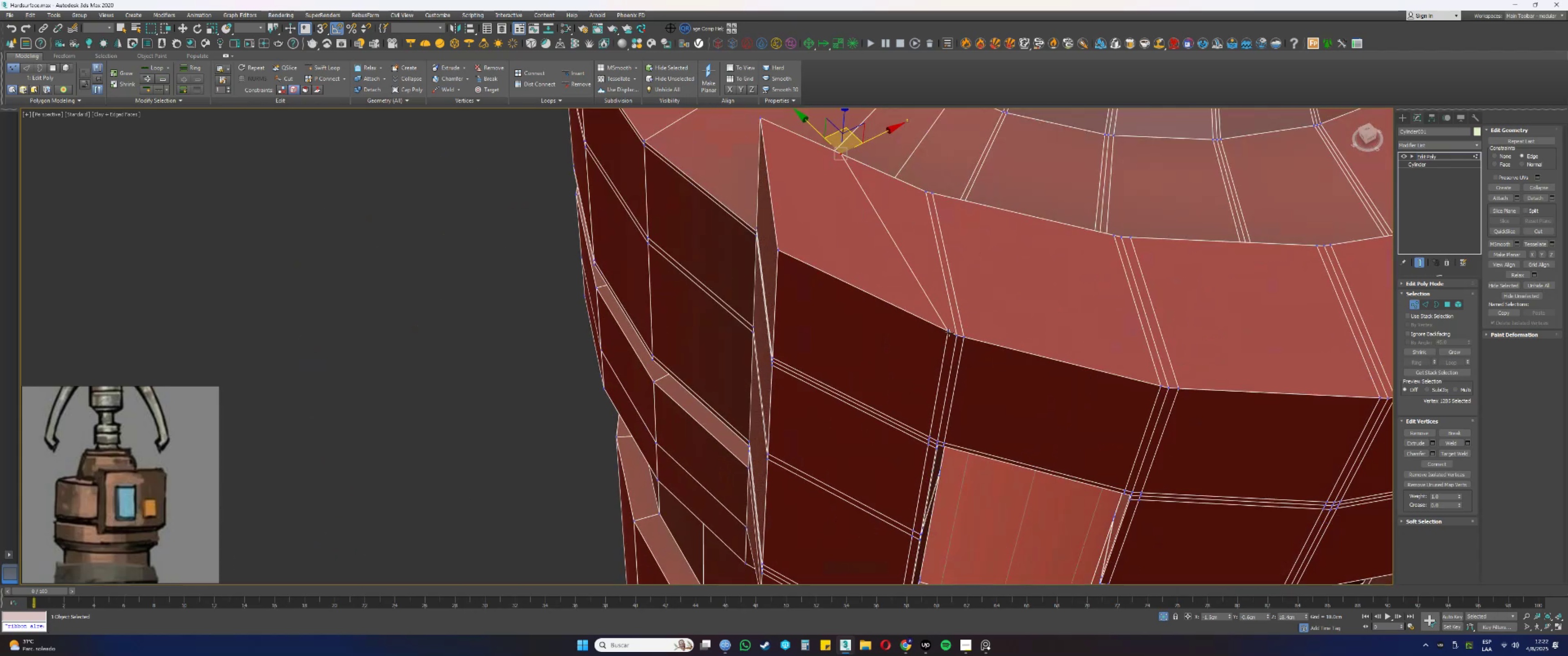 
left_click([949, 333])
 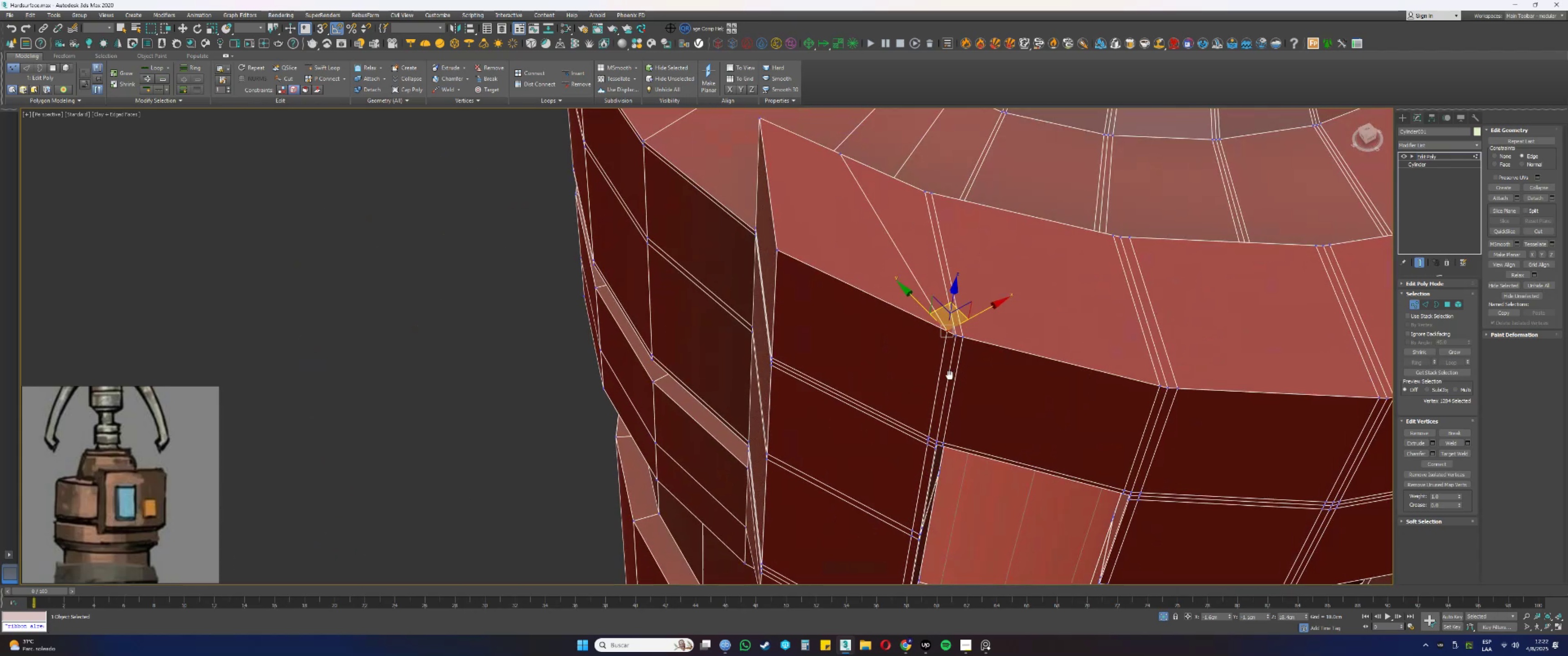 
hold_key(key=AltLeft, duration=0.34)
 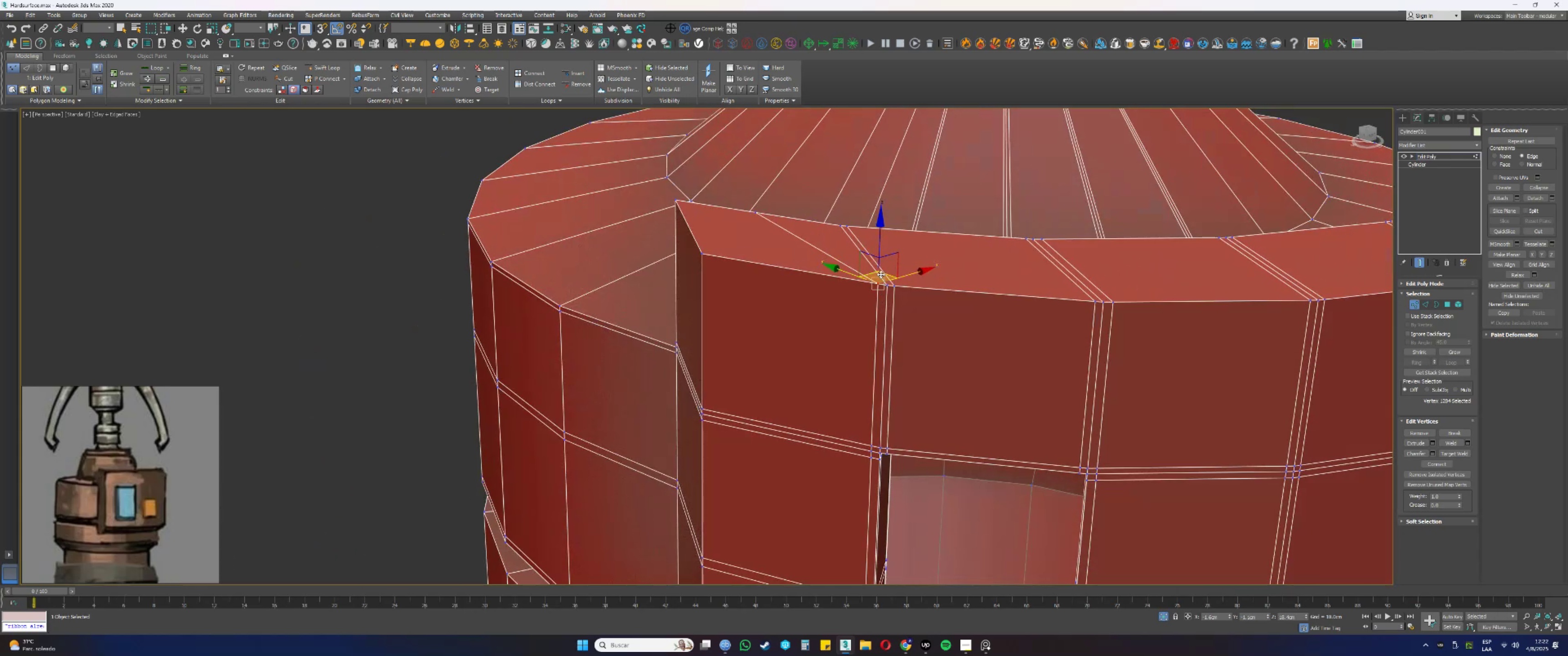 
left_click_drag(start_coordinate=[884, 274], to_coordinate=[791, 264])
 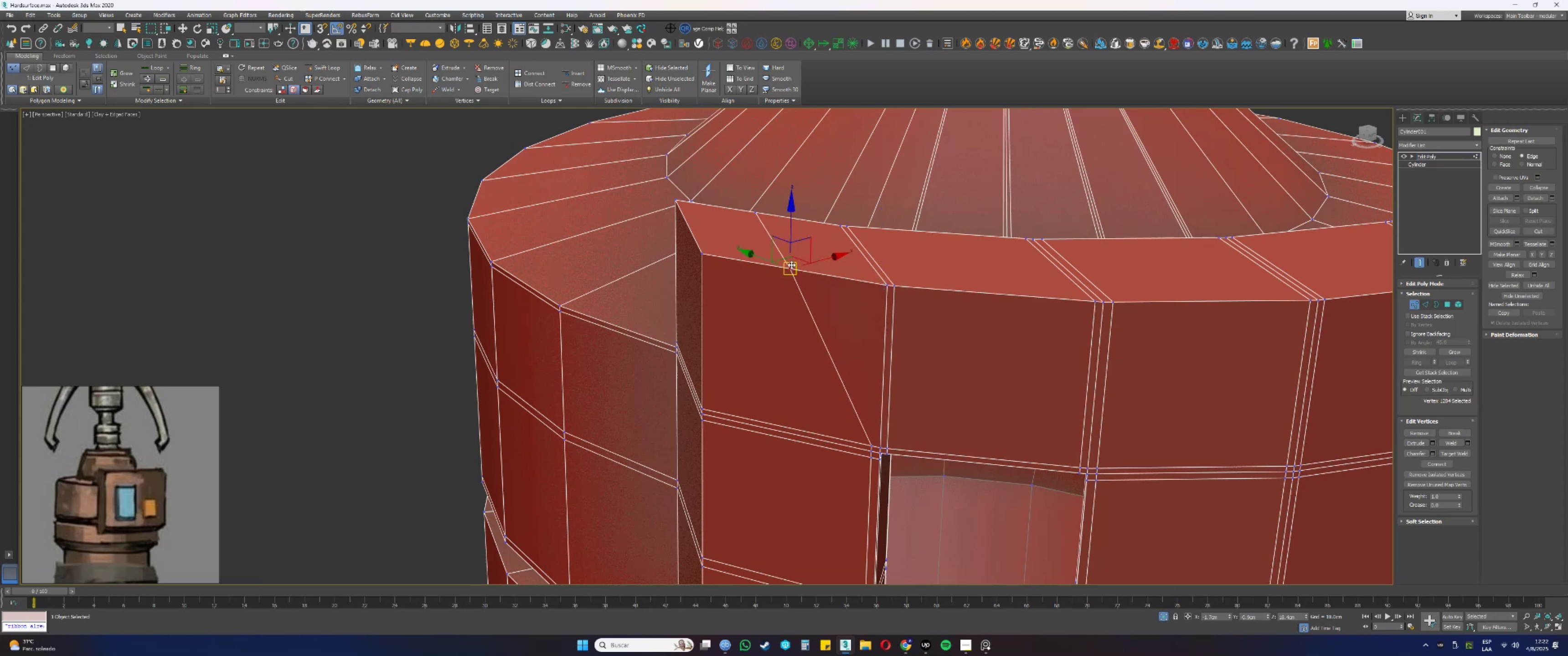 
scroll: coordinate [788, 266], scroll_direction: down, amount: 1.0
 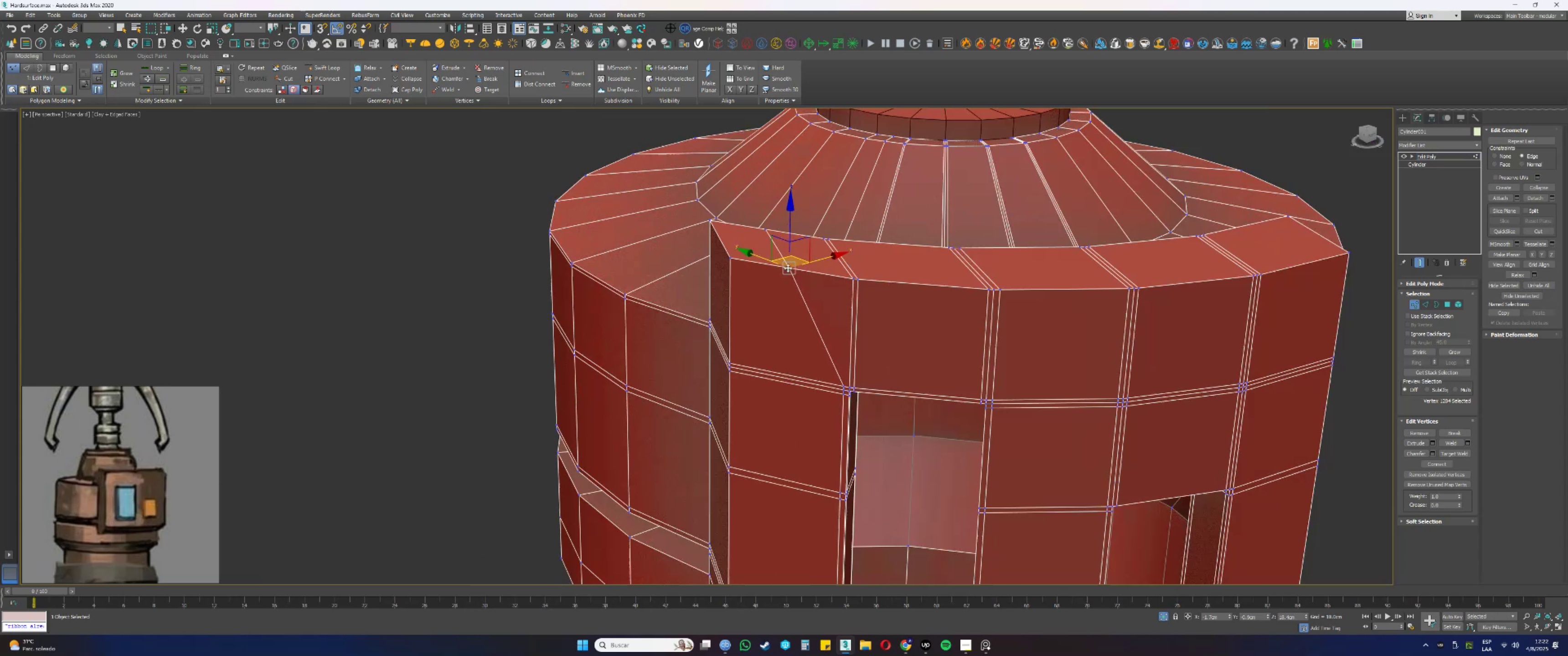 
hold_key(key=AltLeft, duration=0.58)
 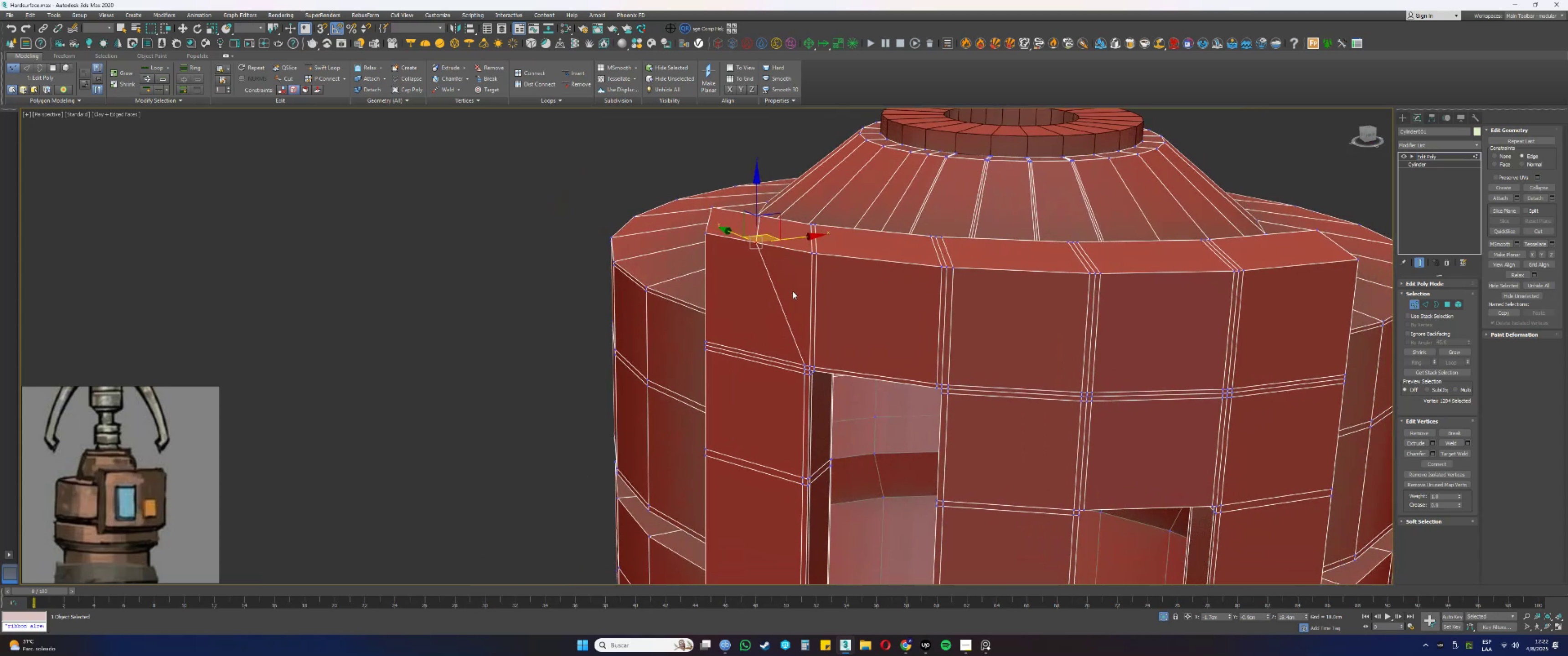 
scroll: coordinate [810, 248], scroll_direction: up, amount: 1.0
 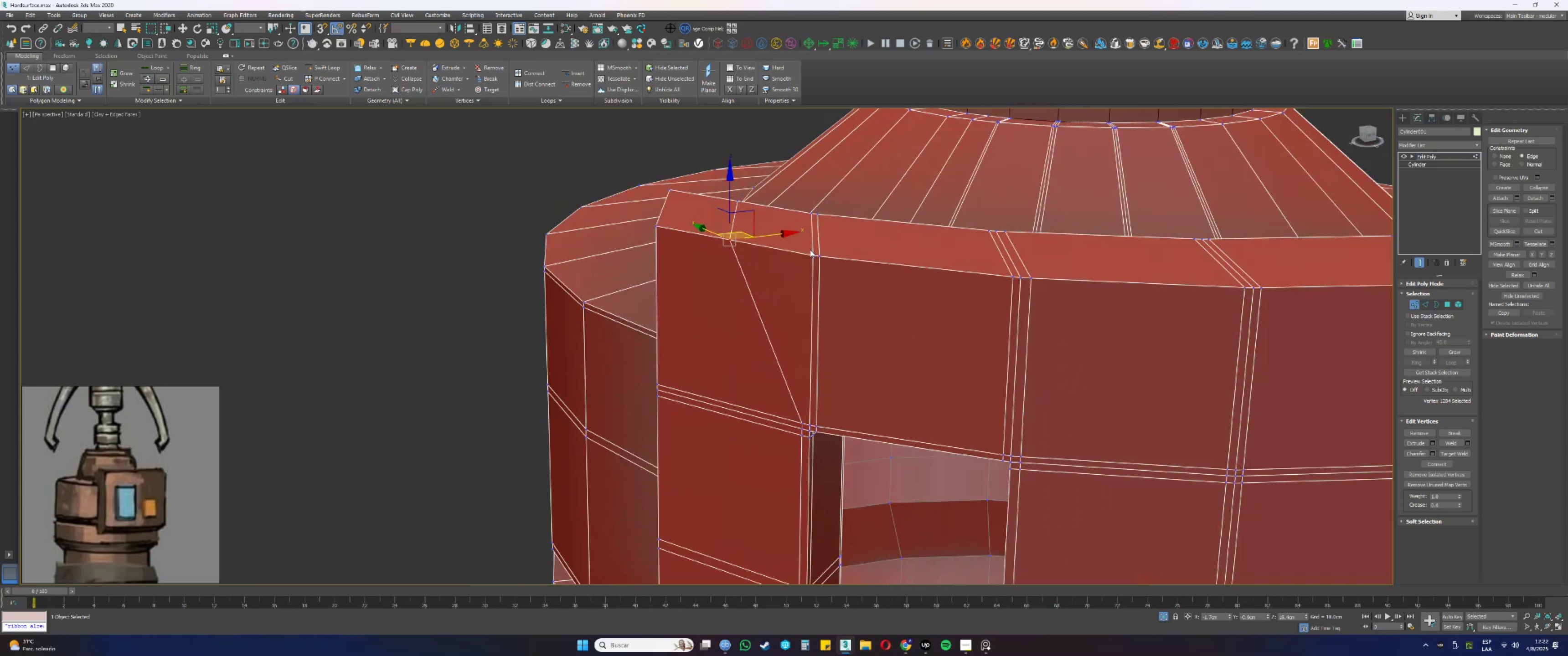 
key(Alt+AltLeft)
 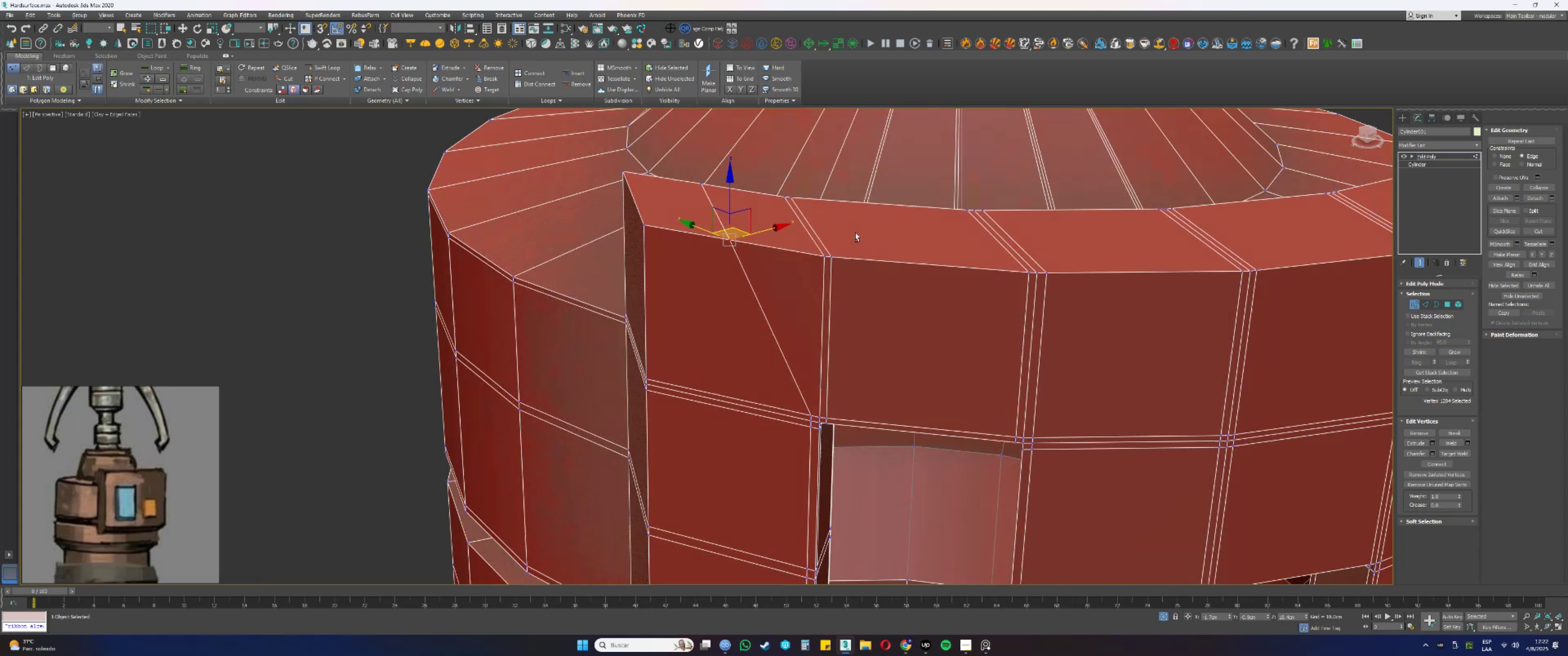 
scroll: coordinate [856, 249], scroll_direction: down, amount: 3.0
 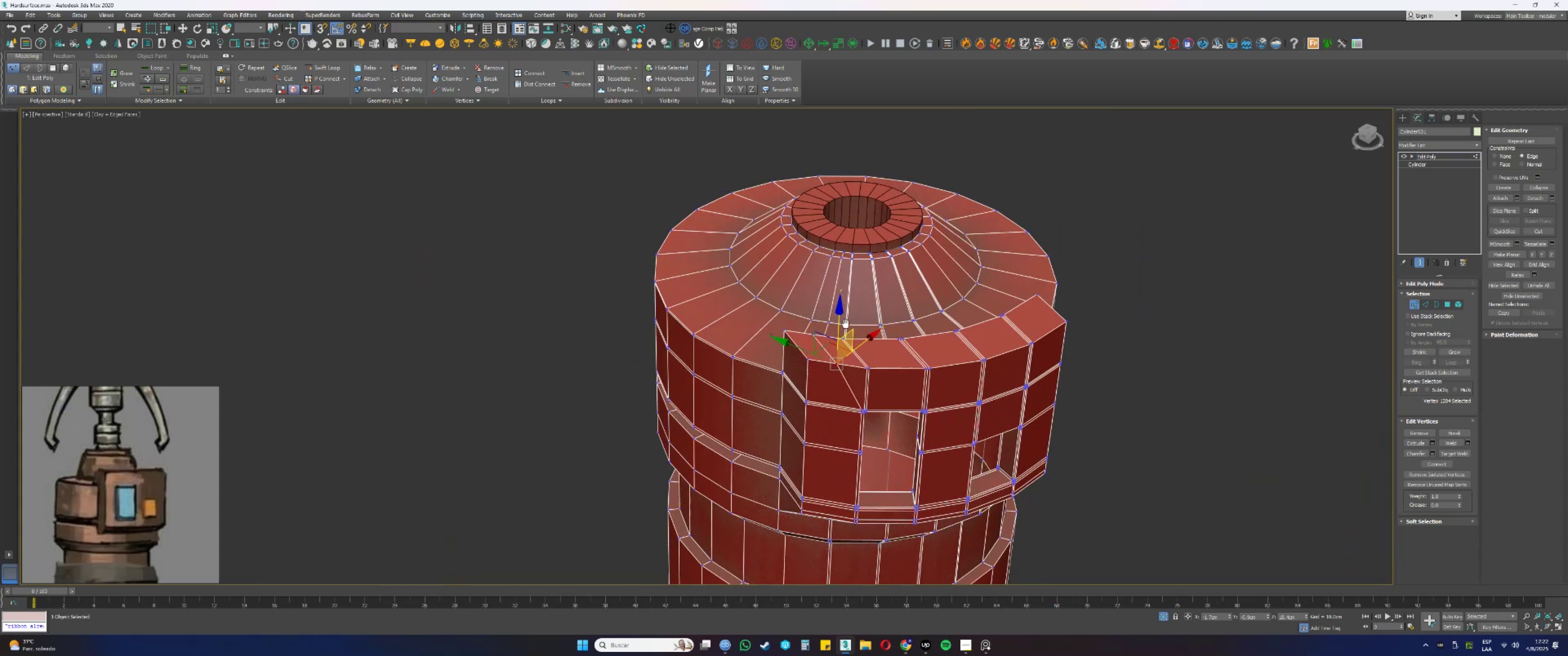 
scroll: coordinate [850, 277], scroll_direction: up, amount: 4.0
 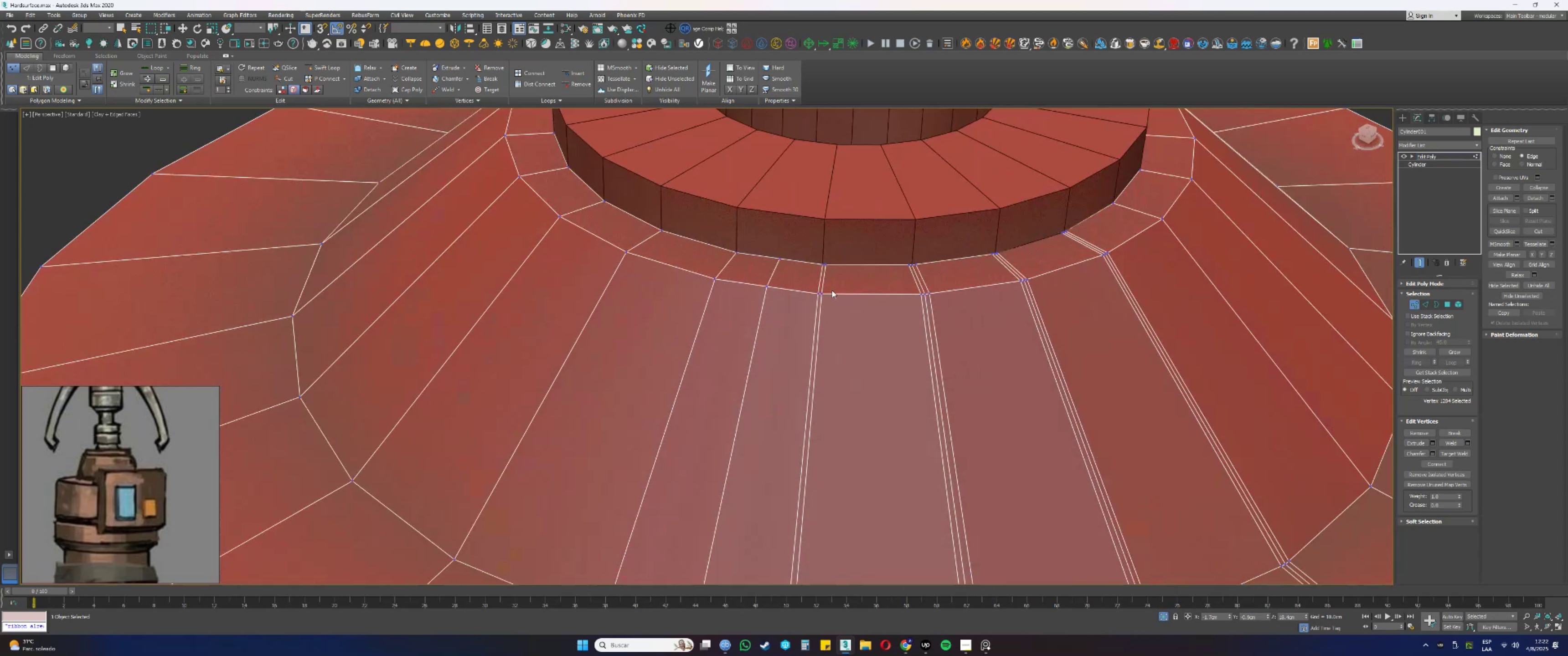 
key(F3)
 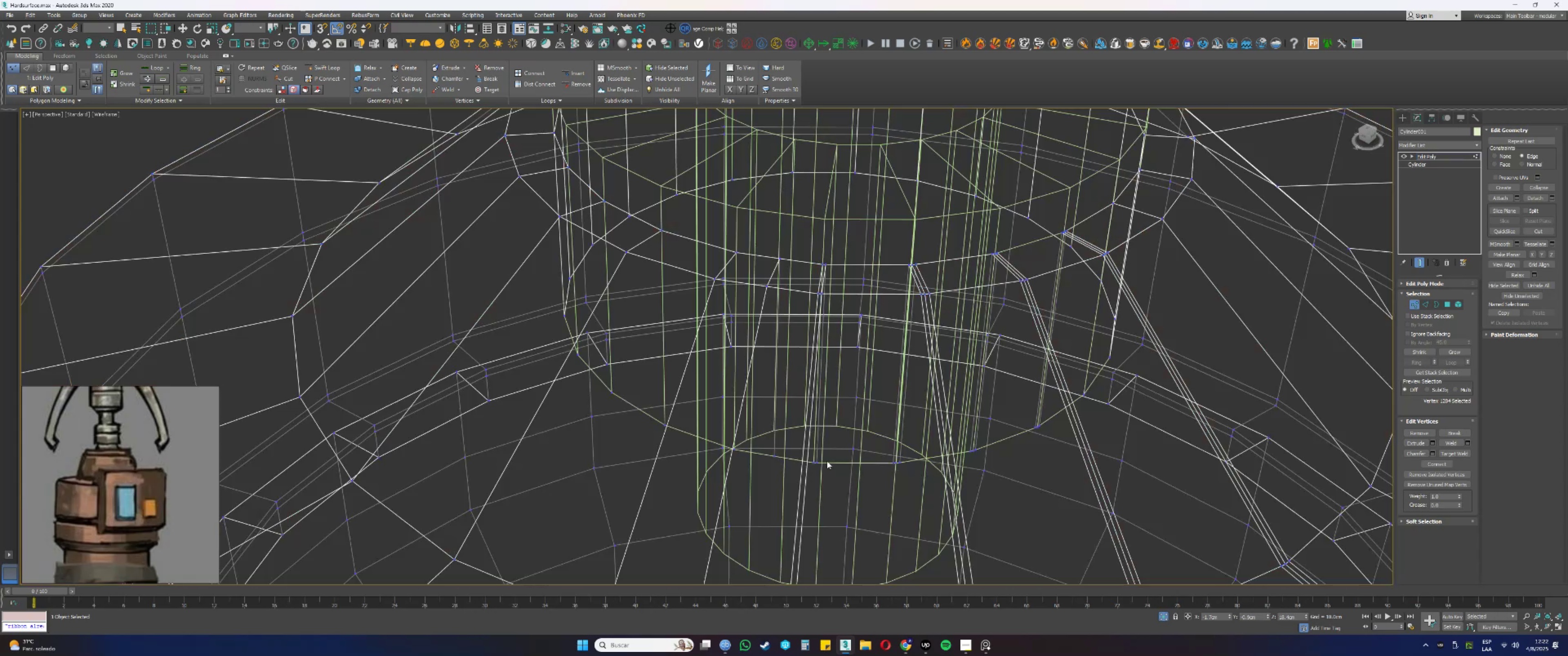 
left_click([818, 460])
 